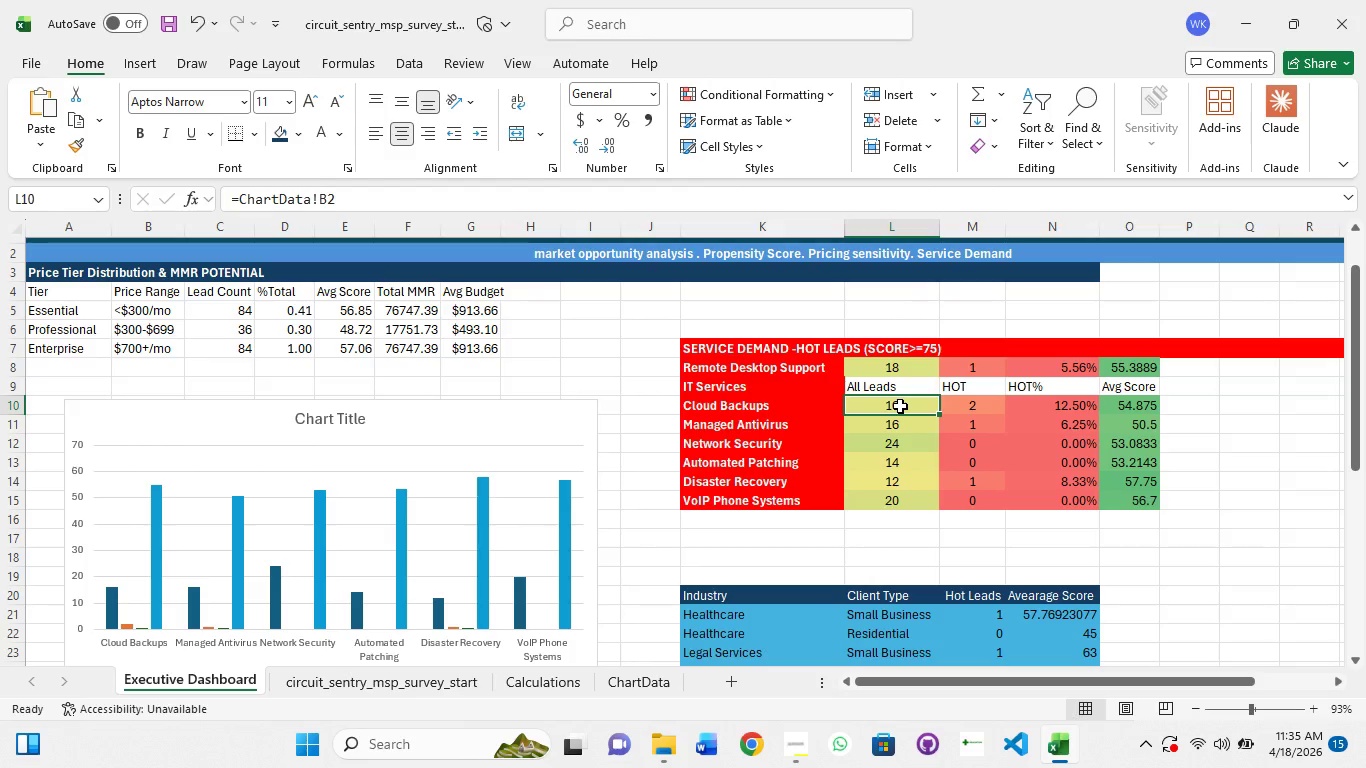 
hold_key(key=ShiftLeft, duration=1.5)
 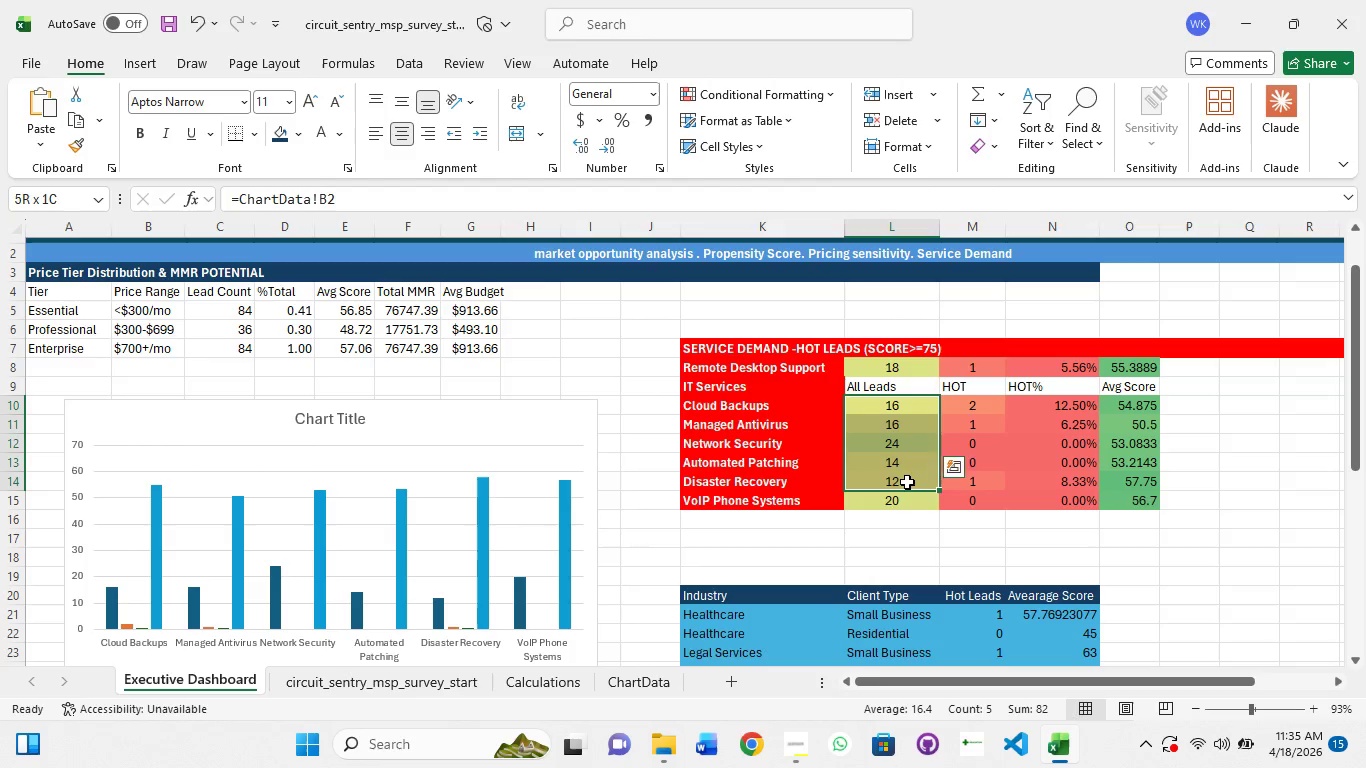 
hold_key(key=ShiftLeft, duration=1.52)
left_click([907, 482])
 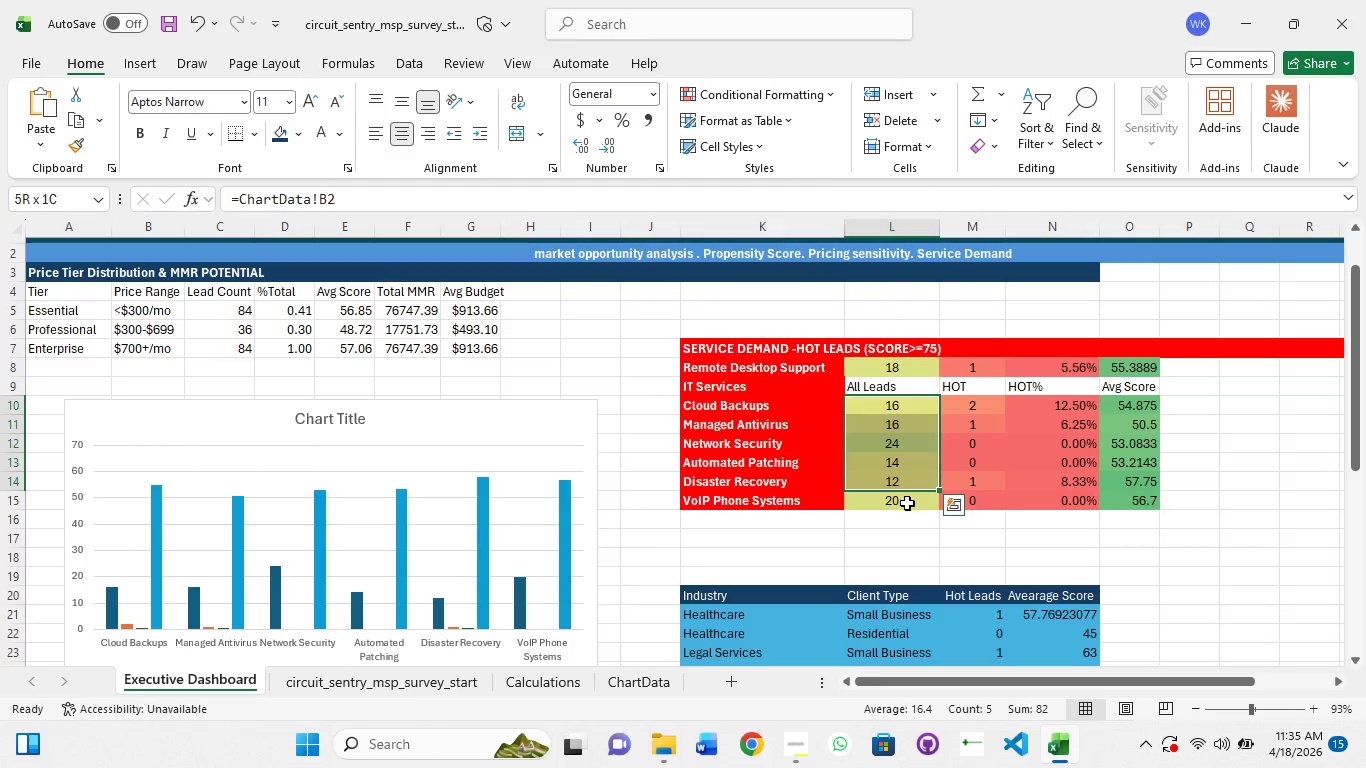 
left_click([907, 503])
 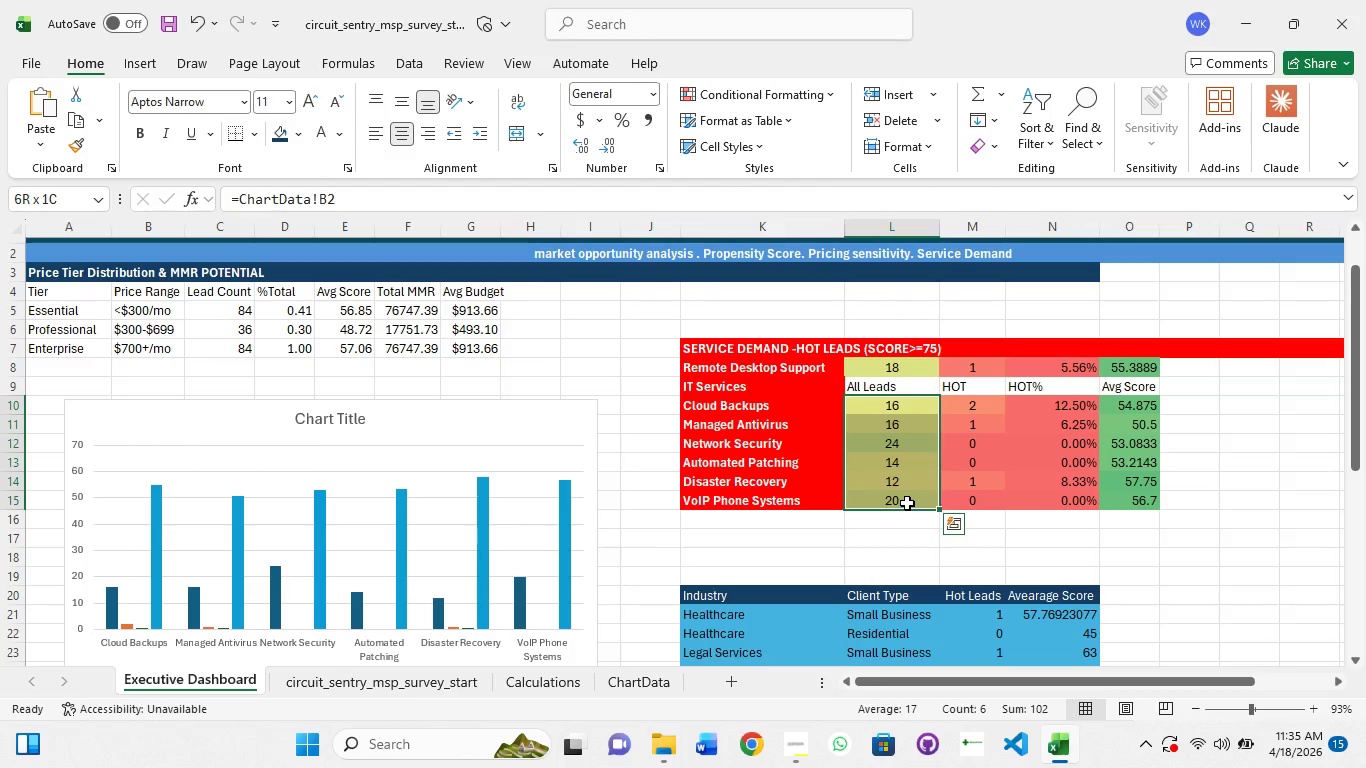 
scroll: coordinate [907, 503], scroll_direction: down, amount: 3.0
 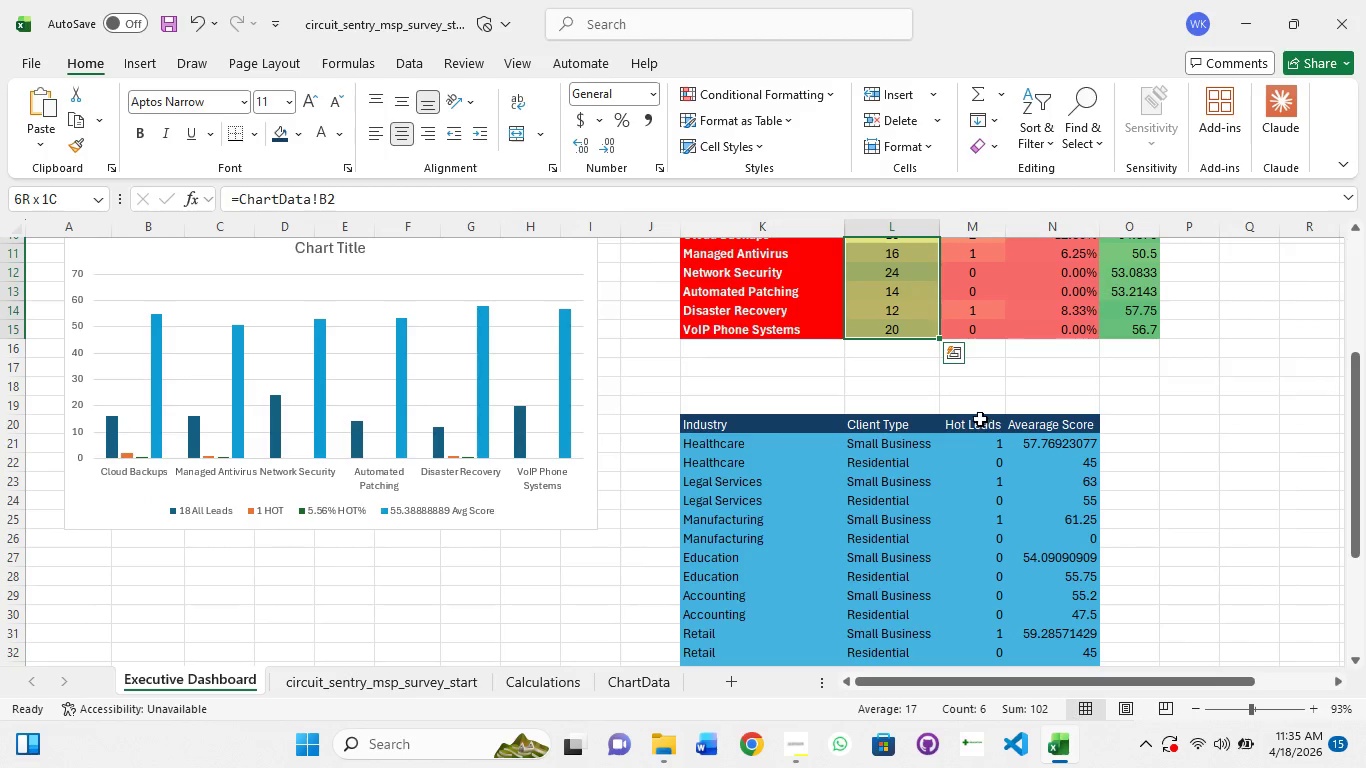 
hold_key(key=ControlLeft, duration=1.5)
 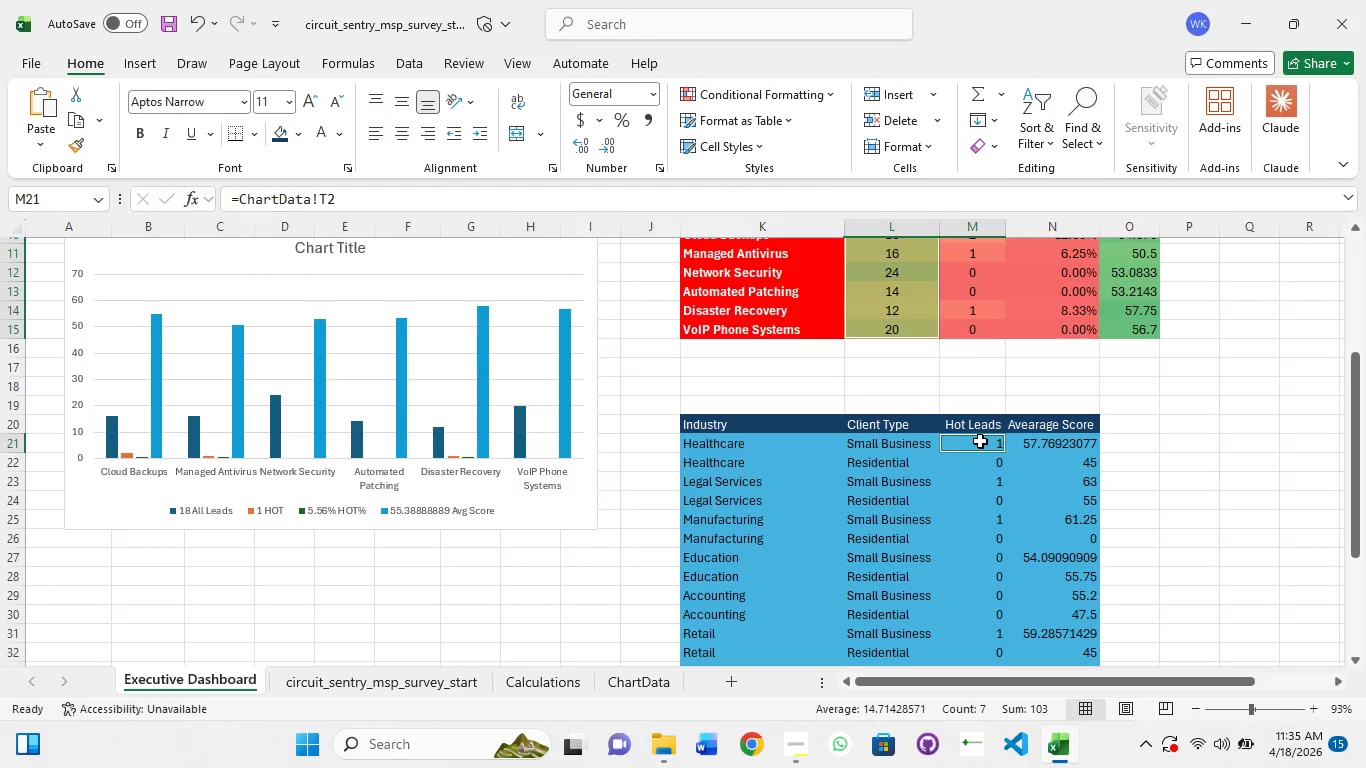 
hold_key(key=ControlLeft, duration=1.52)
left_click([980, 441])
 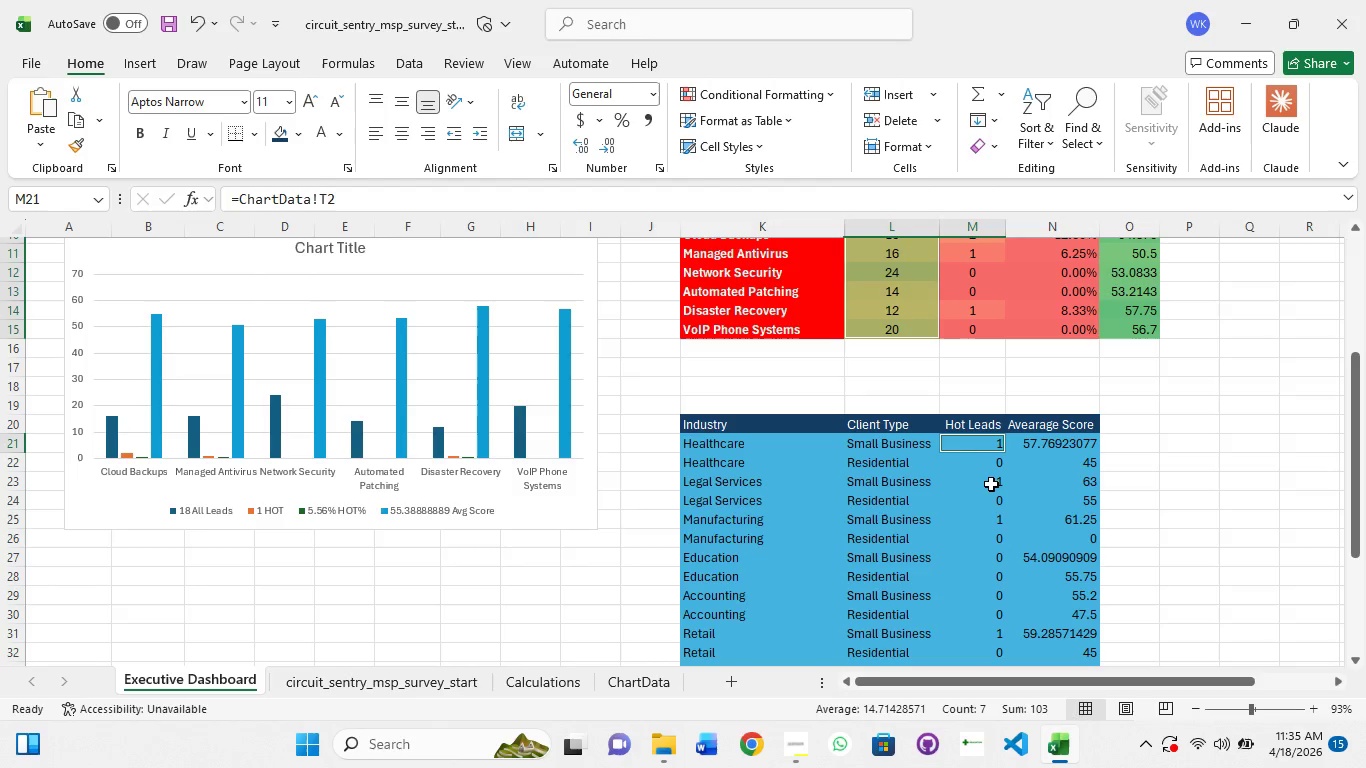 
hold_key(key=ControlLeft, duration=1.5)
left_click([990, 489])
 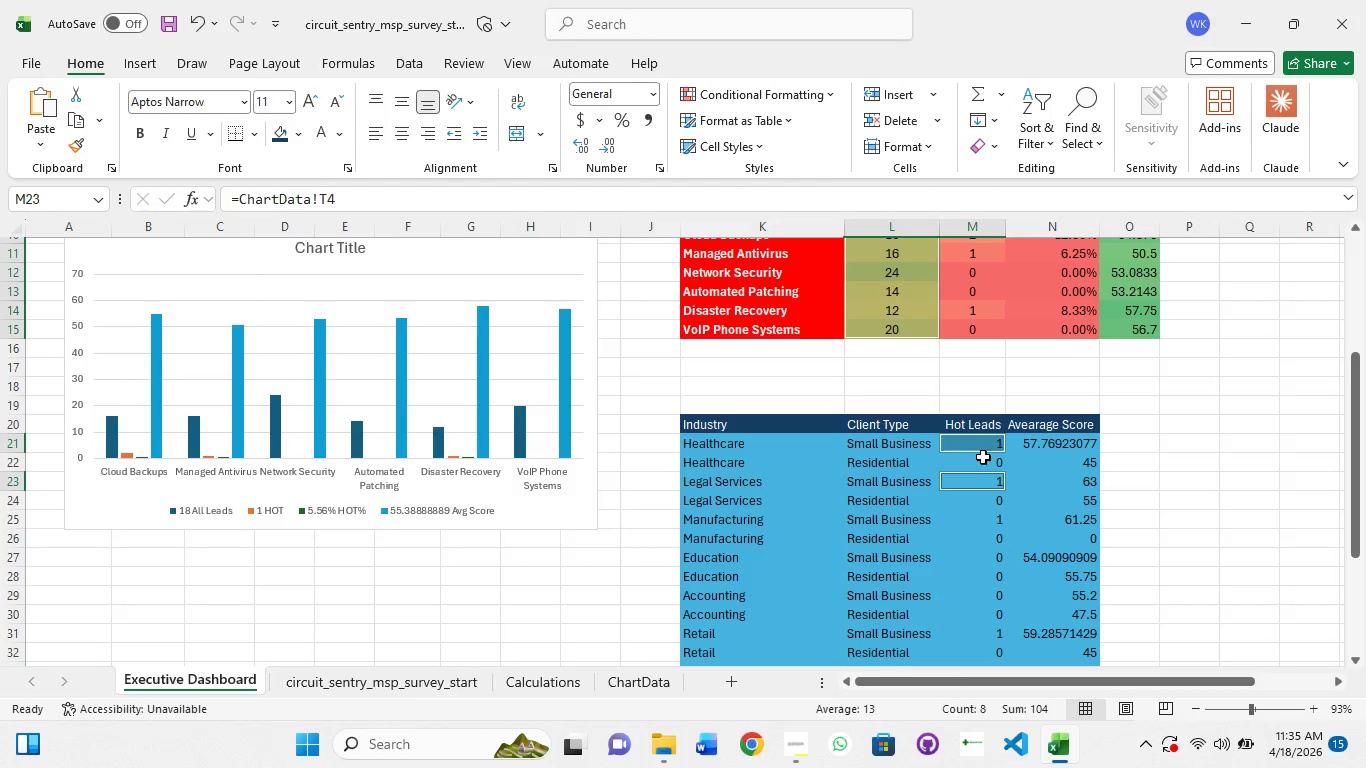 
left_click([983, 460])
 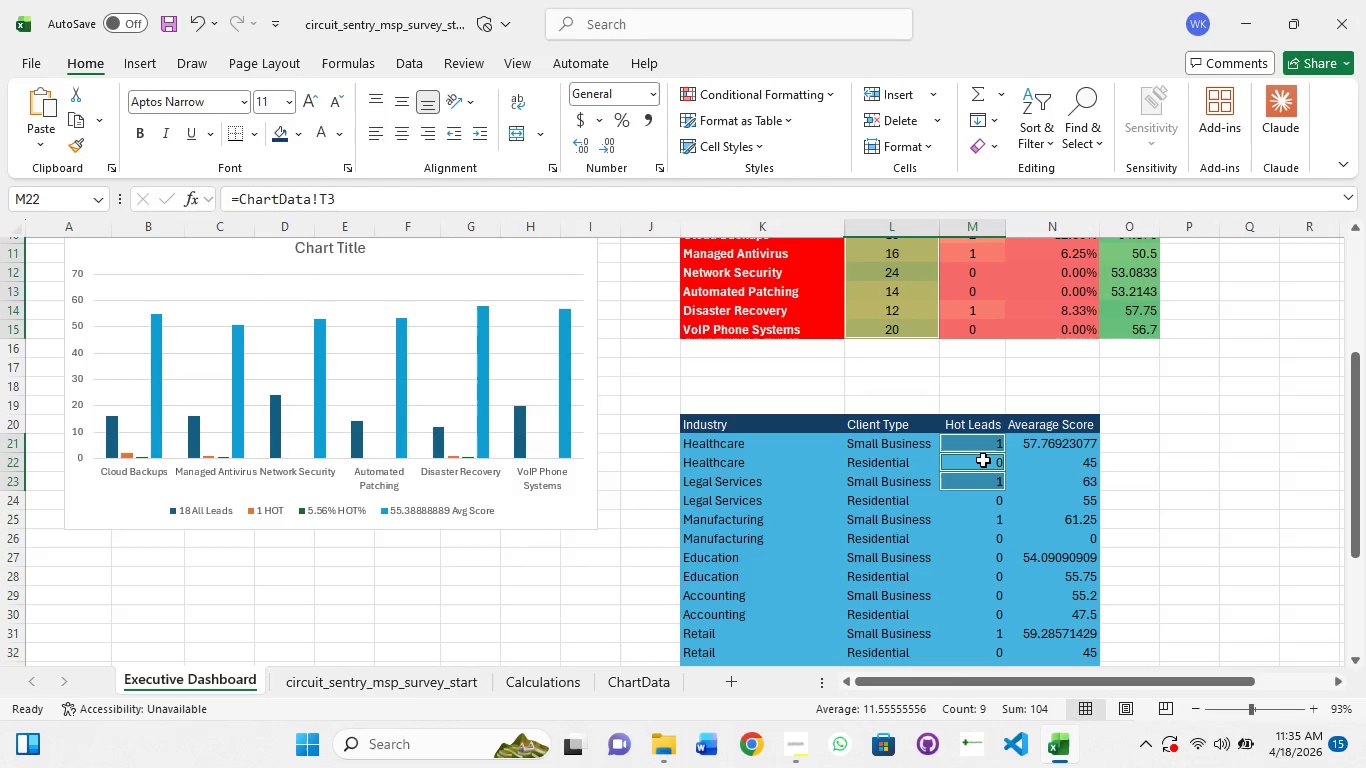 
hold_key(key=ControlLeft, duration=1.52)
left_click([990, 489])
 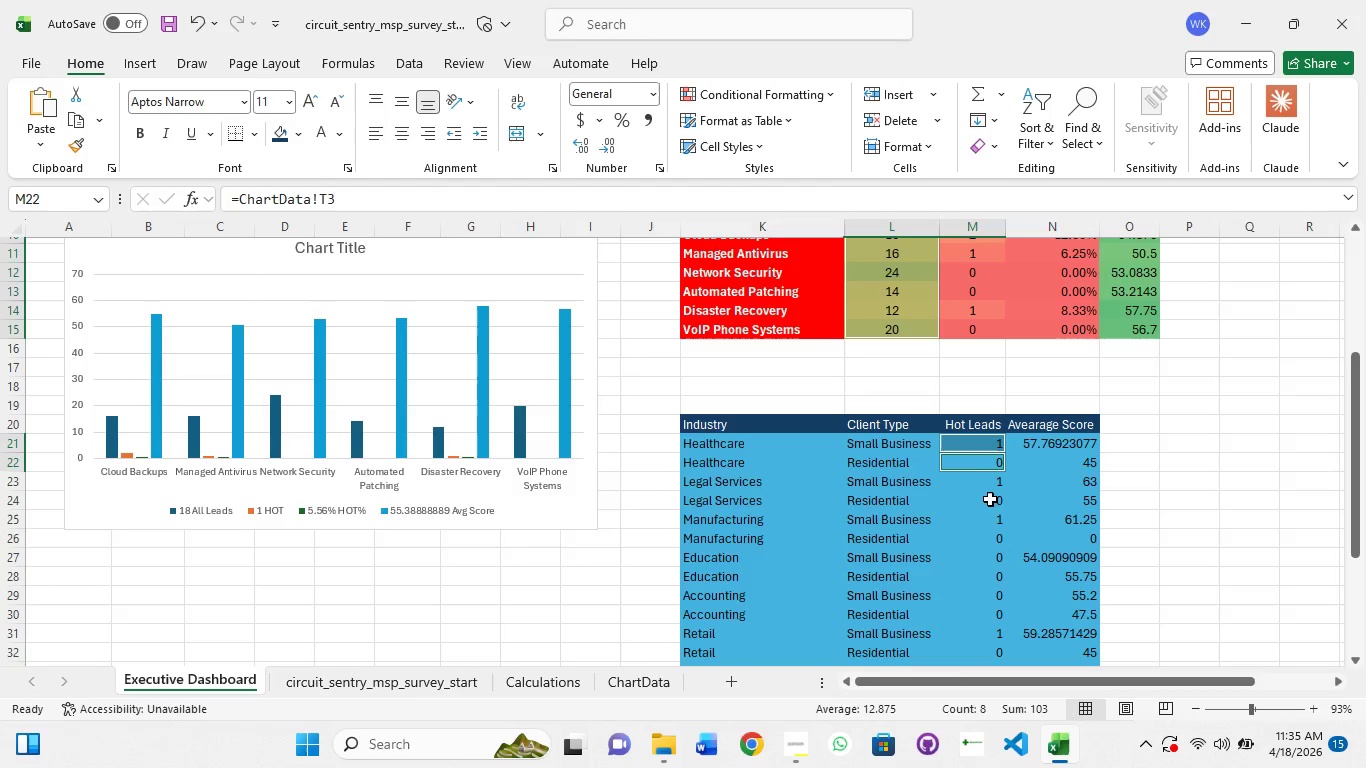 
hold_key(key=ControlLeft, duration=1.5)
 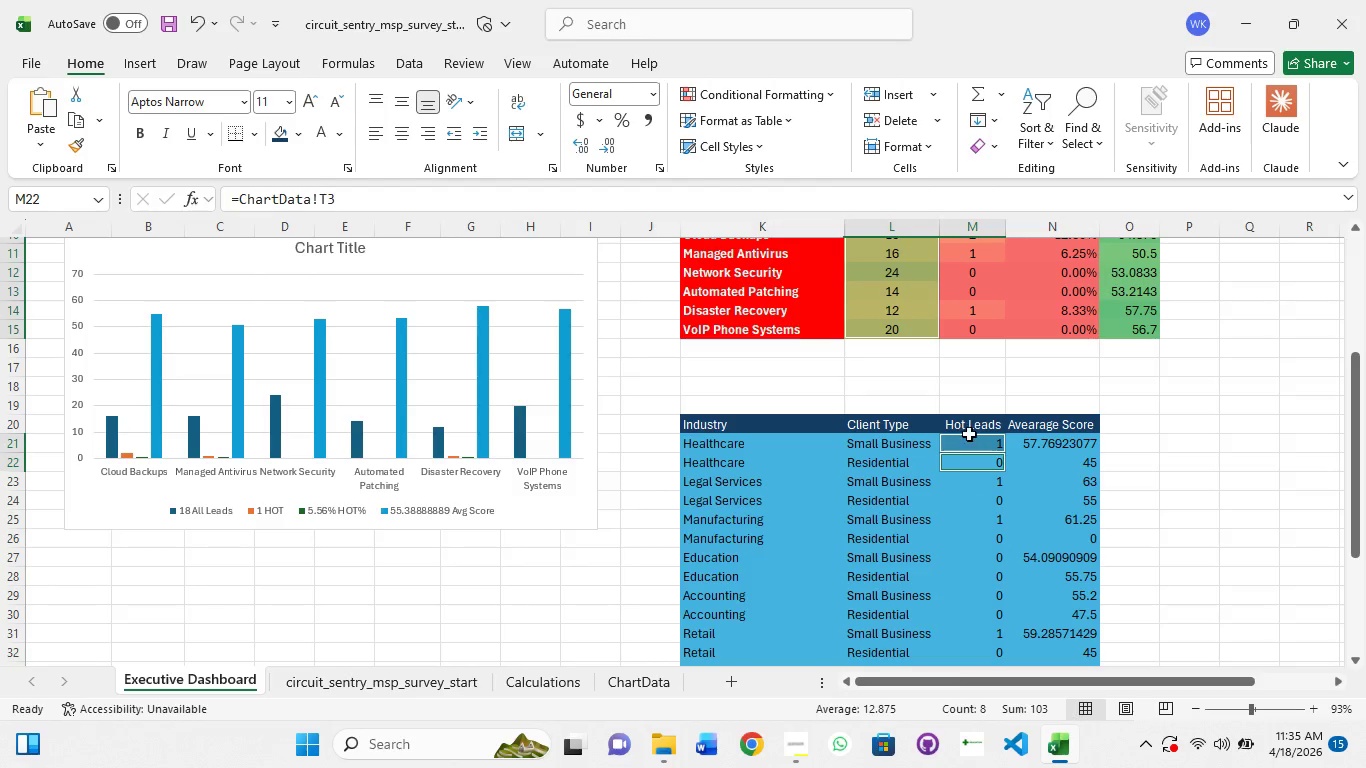 
hold_key(key=ControlLeft, duration=1.51)
left_click([968, 429])
 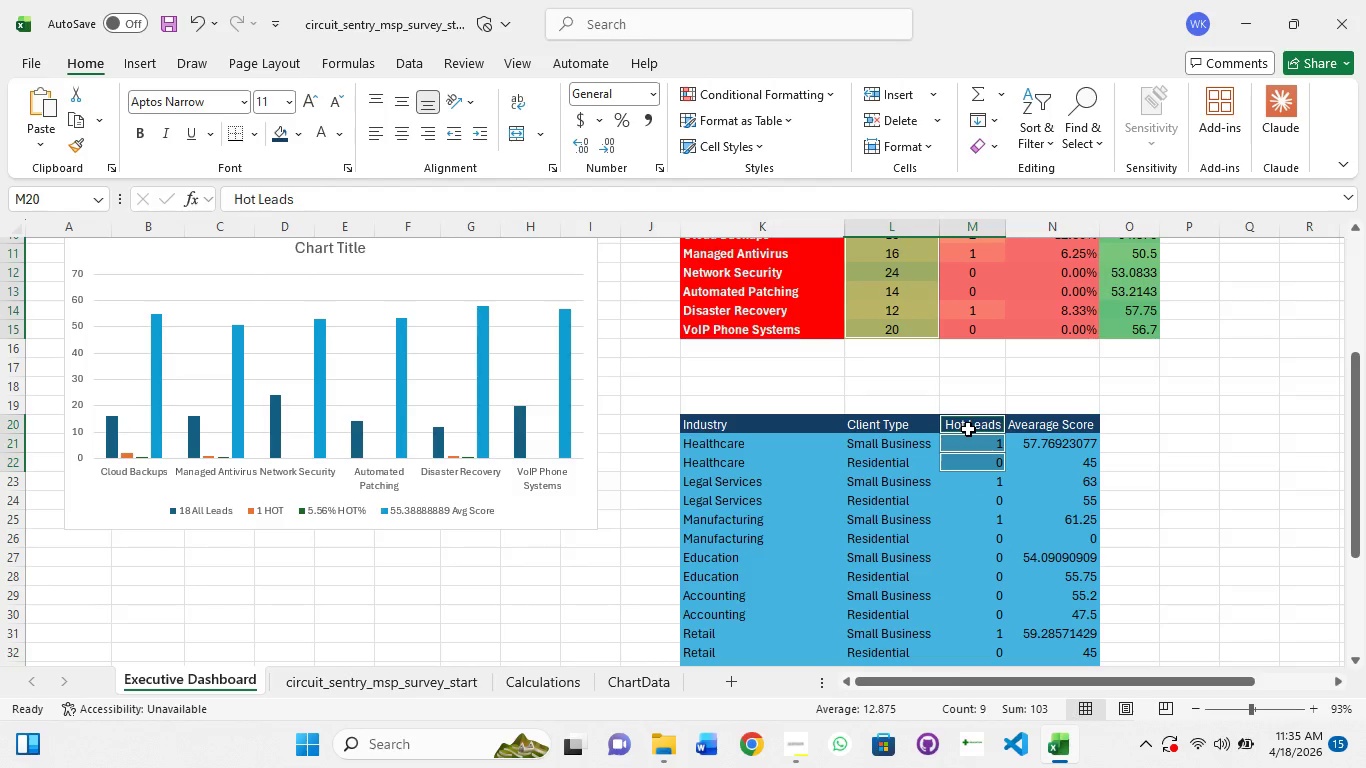 
left_click([968, 429])
 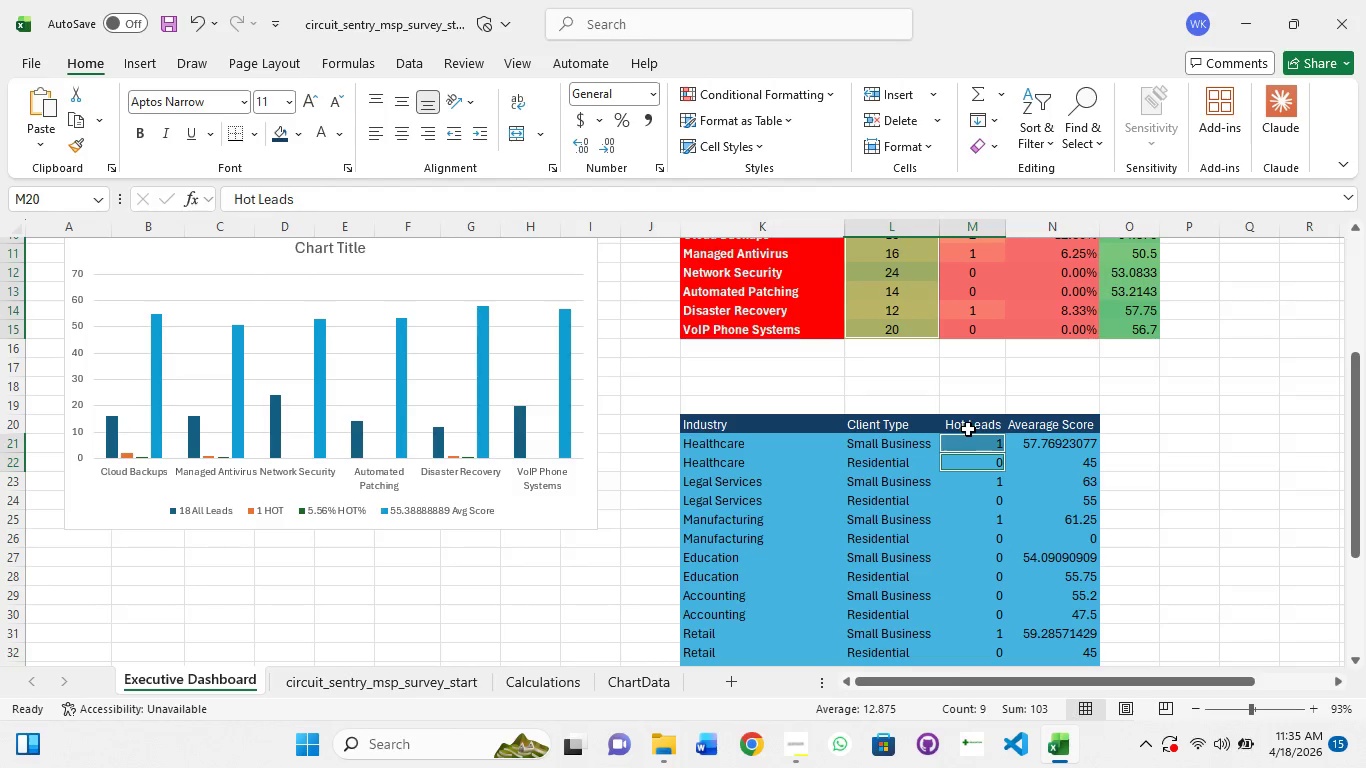 
hold_key(key=ControlLeft, duration=1.5)
left_click_drag(start_coordinate=[983, 485], to_coordinate=[989, 662])
 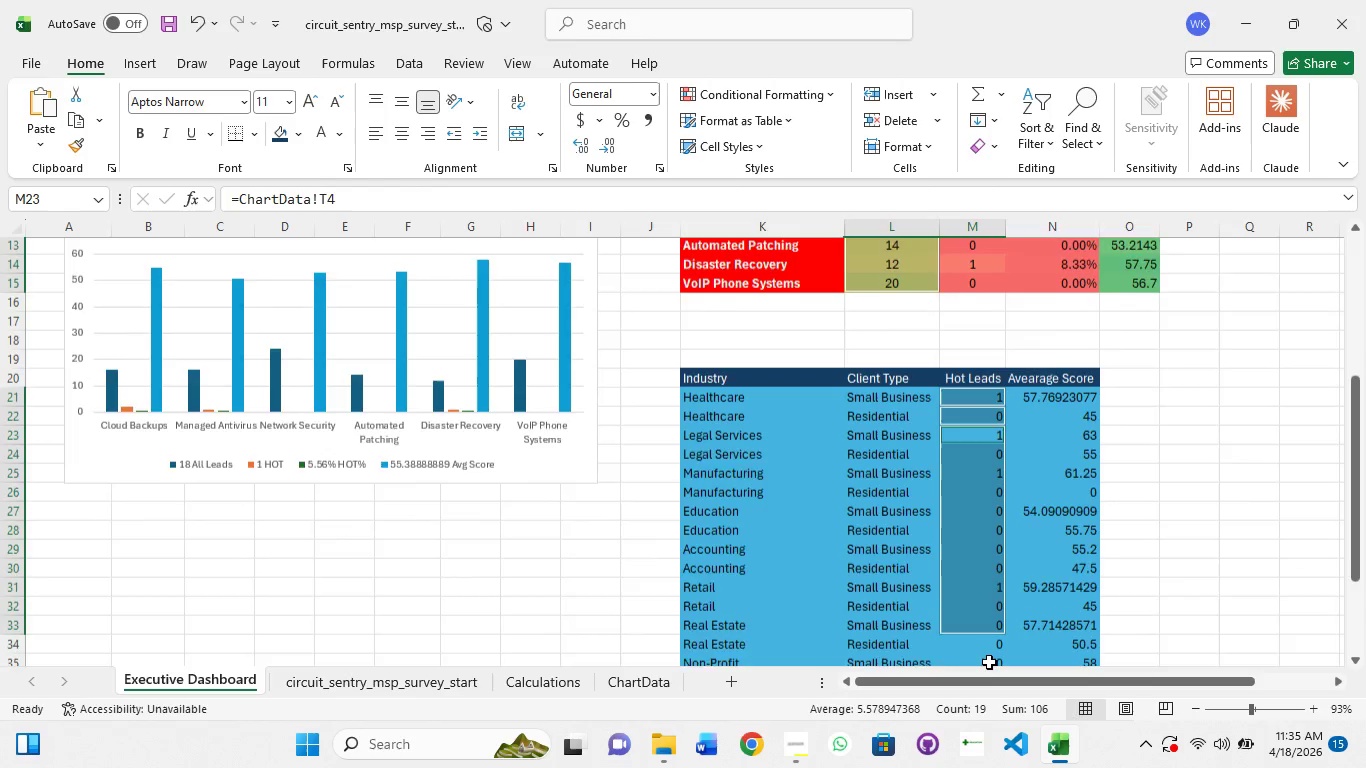 
hold_key(key=ControlLeft, duration=1.52)
 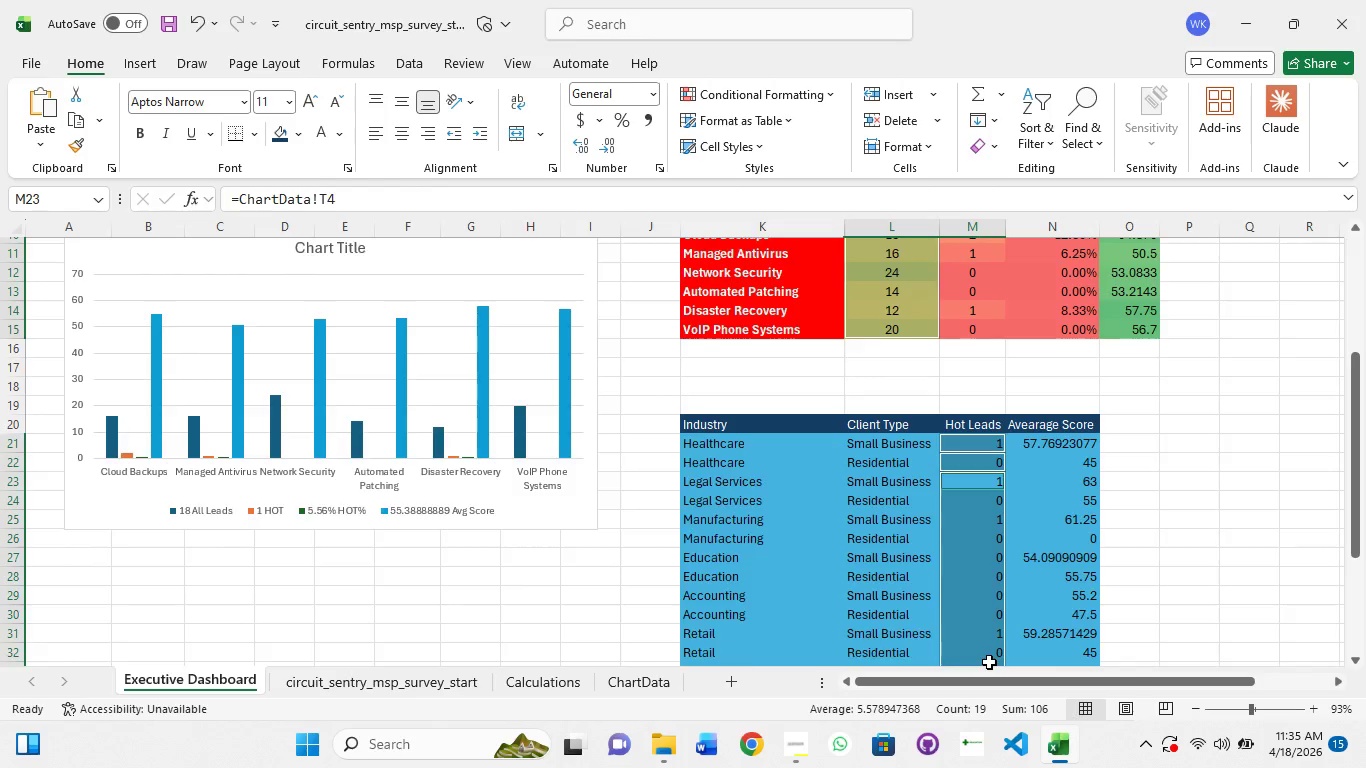 
hold_key(key=ControlLeft, duration=0.34)
 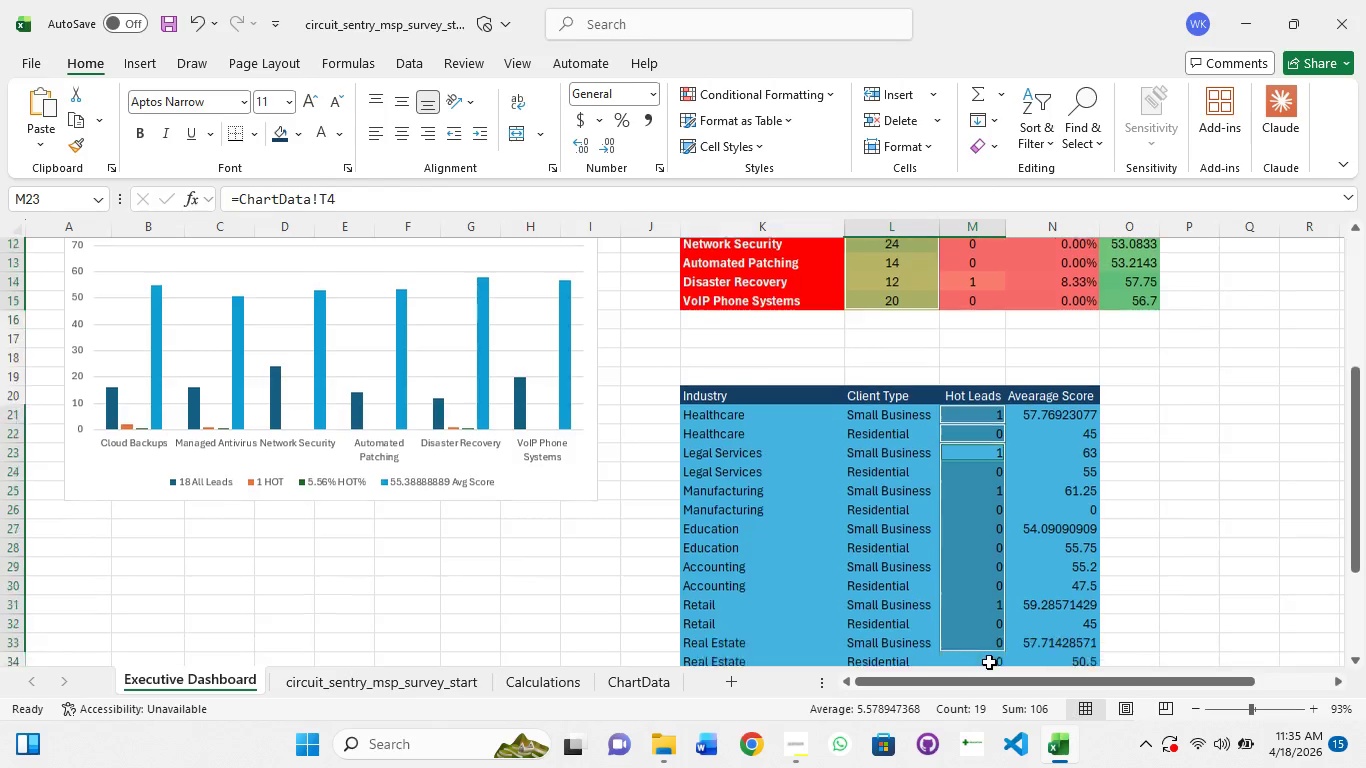 
hold_key(key=ControlLeft, duration=1.5)
 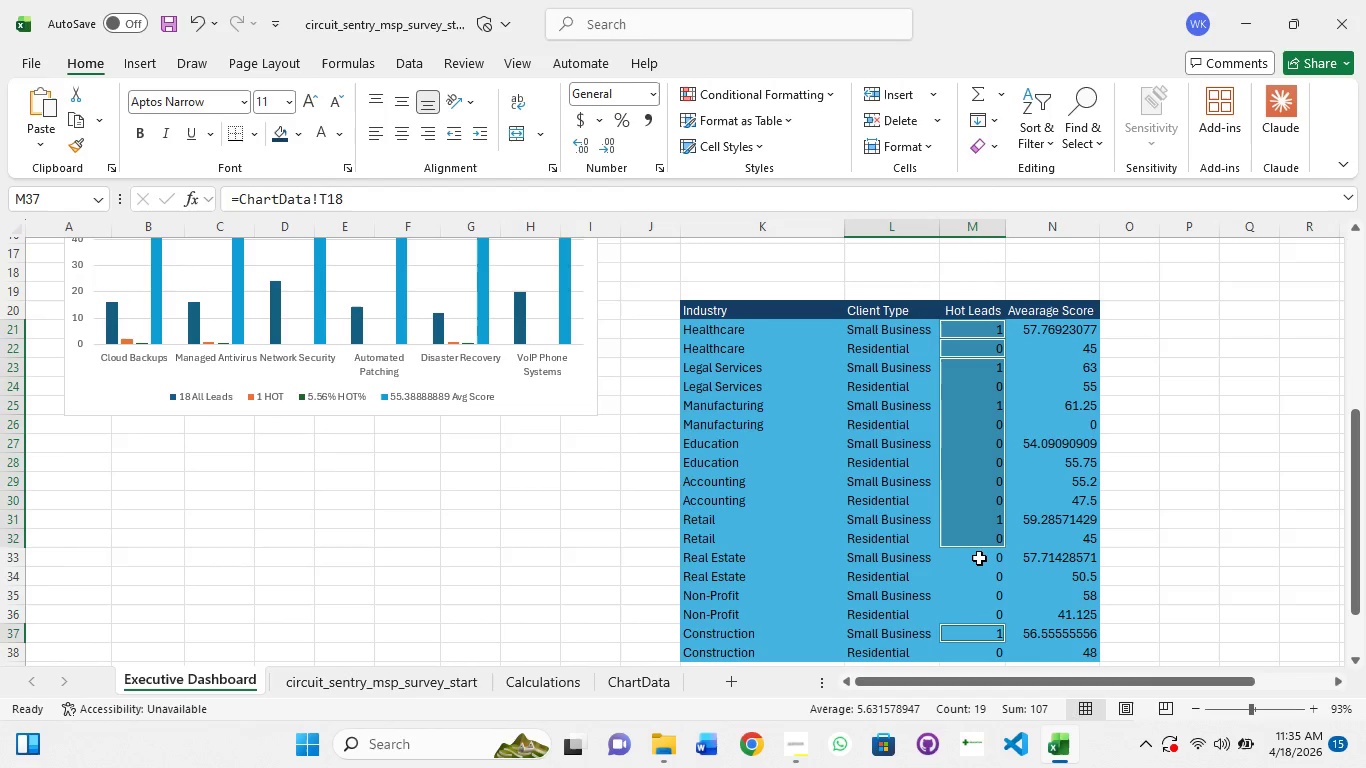 
scroll: coordinate [989, 662], scroll_direction: down, amount: 2.0
 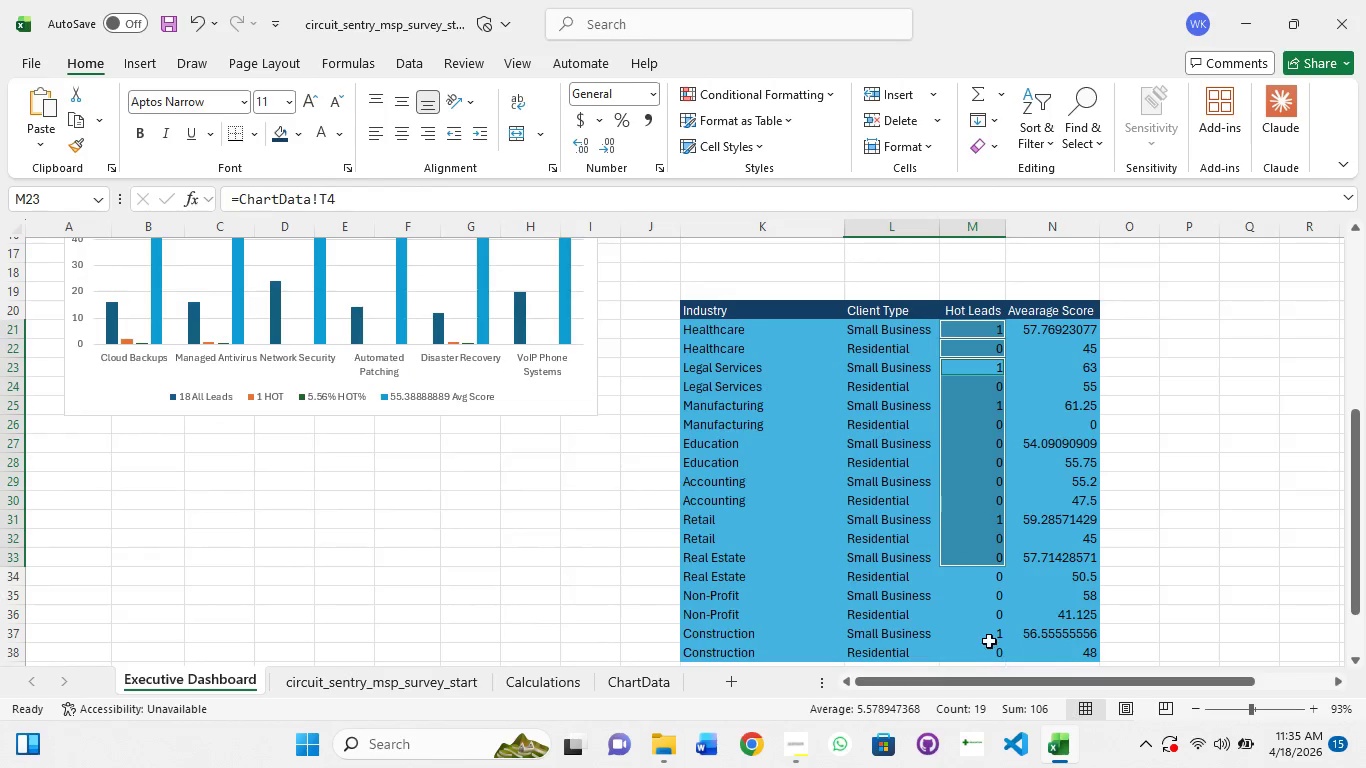 
left_click([989, 641])
 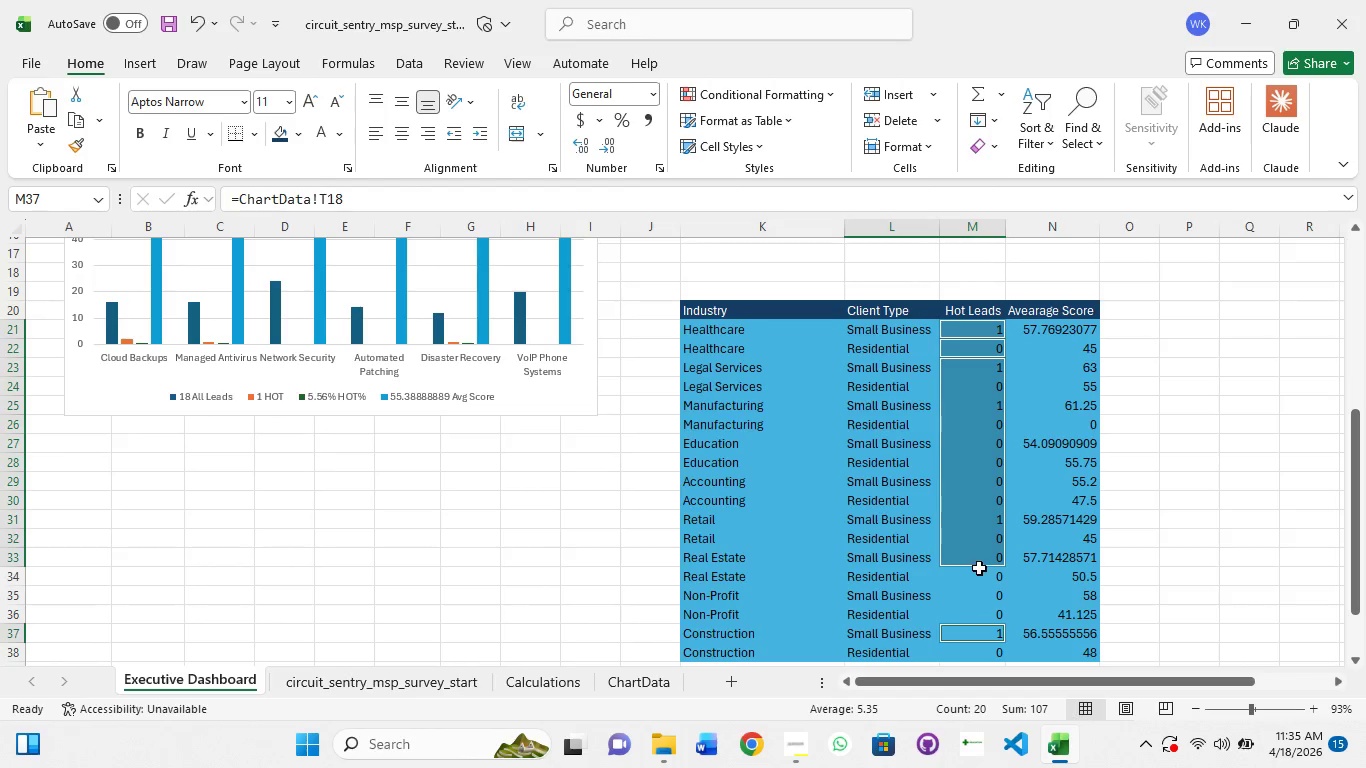 
hold_key(key=ControlLeft, duration=1.52)
left_click([979, 558])
 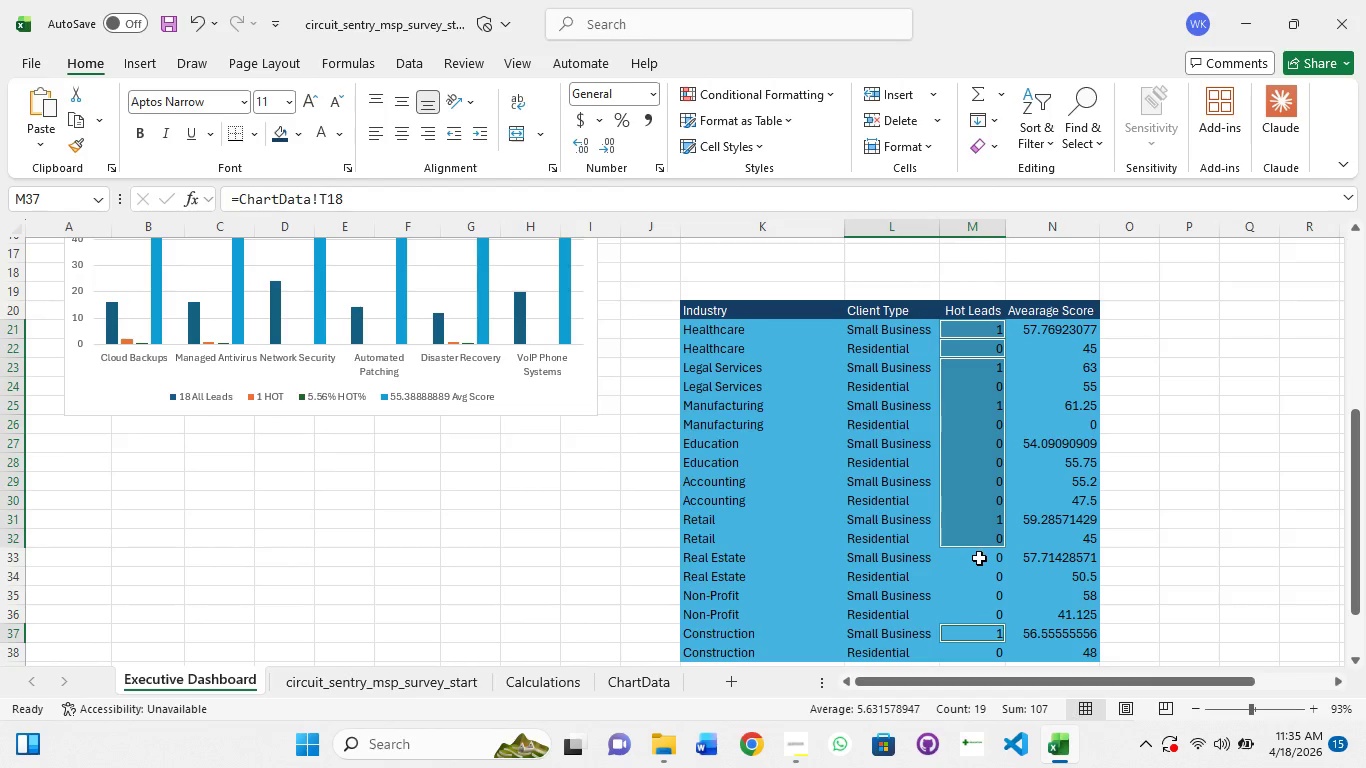 
left_click_drag(start_coordinate=[979, 558], to_coordinate=[987, 628])
 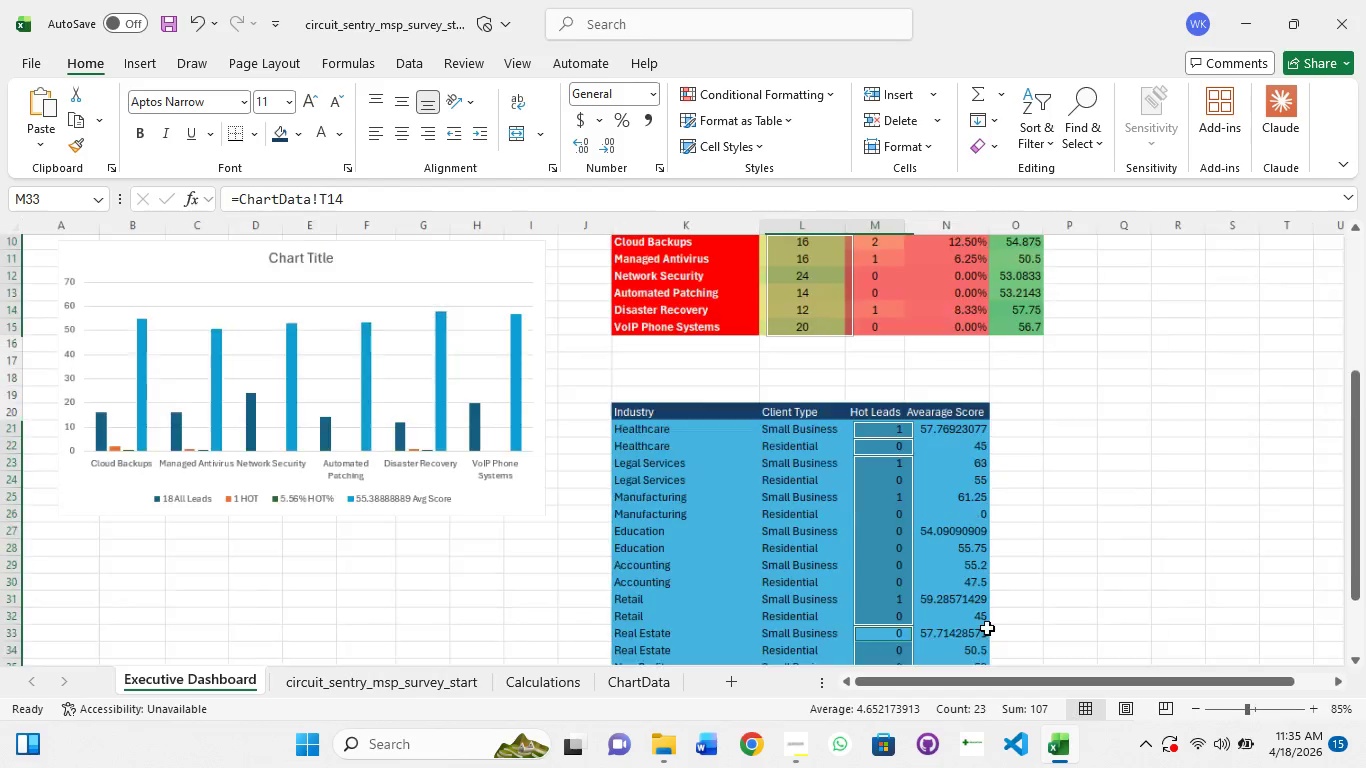 
hold_key(key=ControlLeft, duration=1.5)
 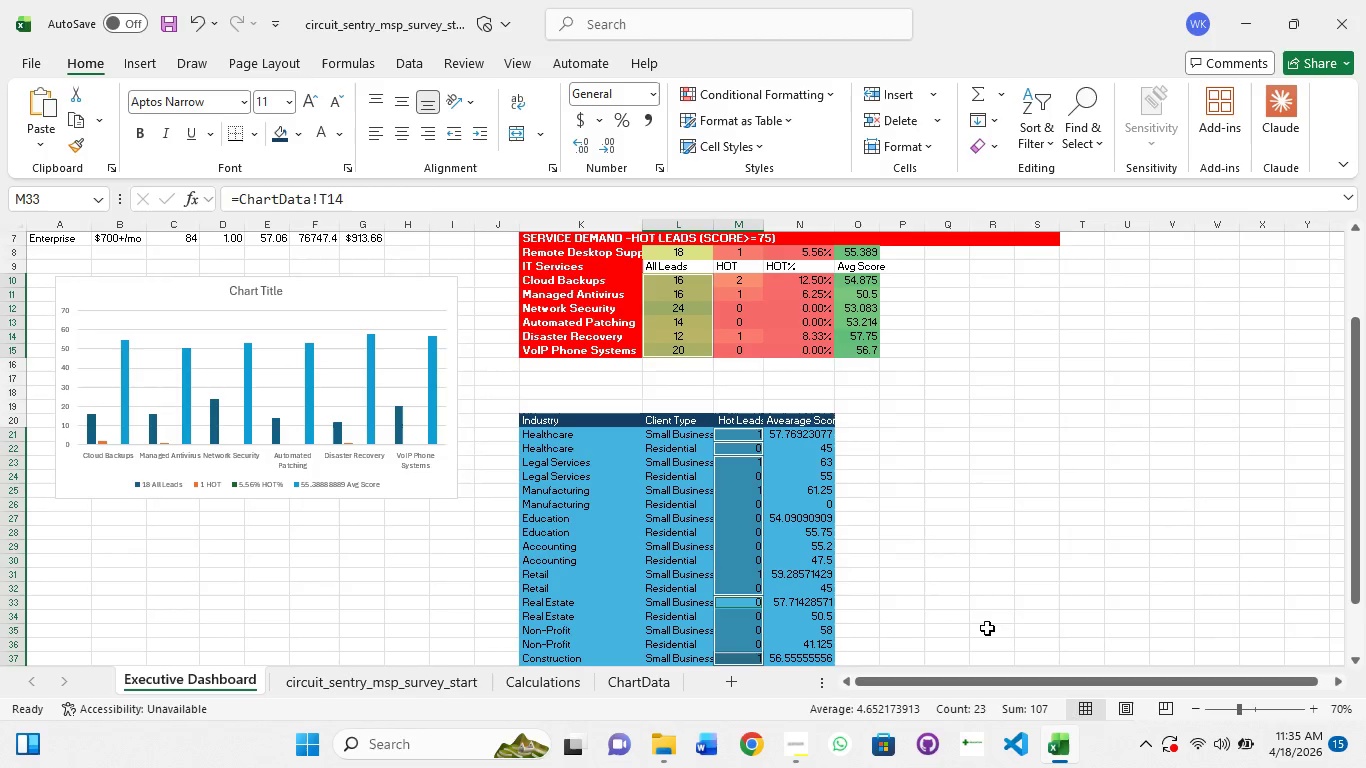 
hold_key(key=ControlLeft, duration=1.51)
 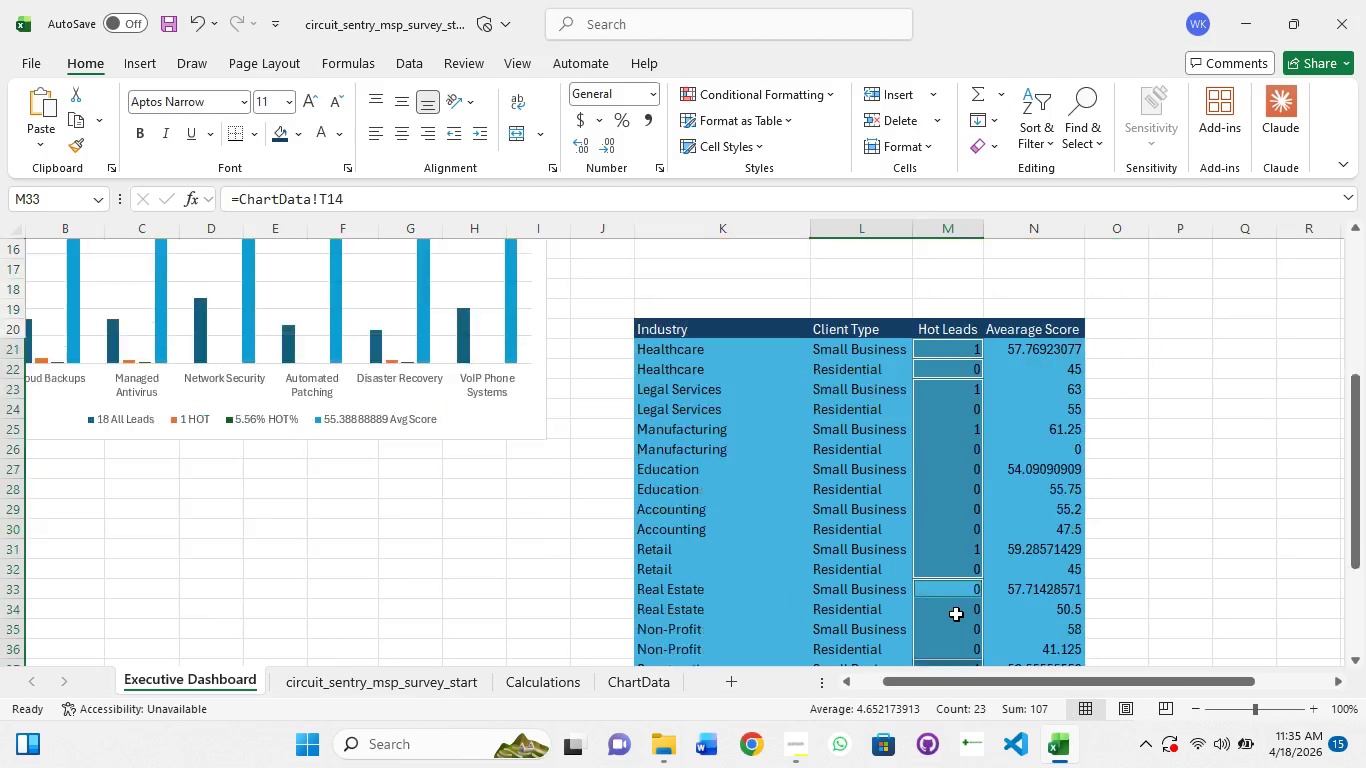 
scroll: coordinate [987, 628], scroll_direction: down, amount: 2.0
 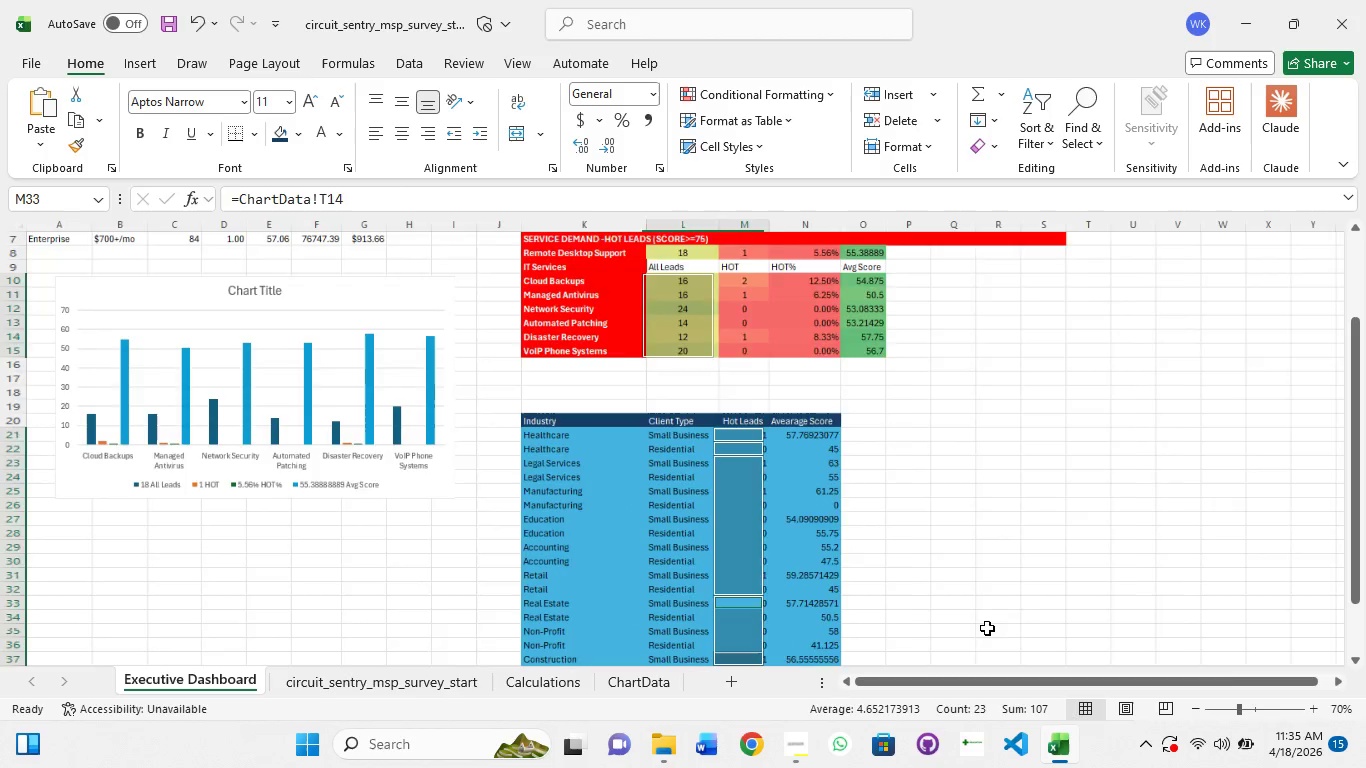 
key(Control+ControlLeft)
 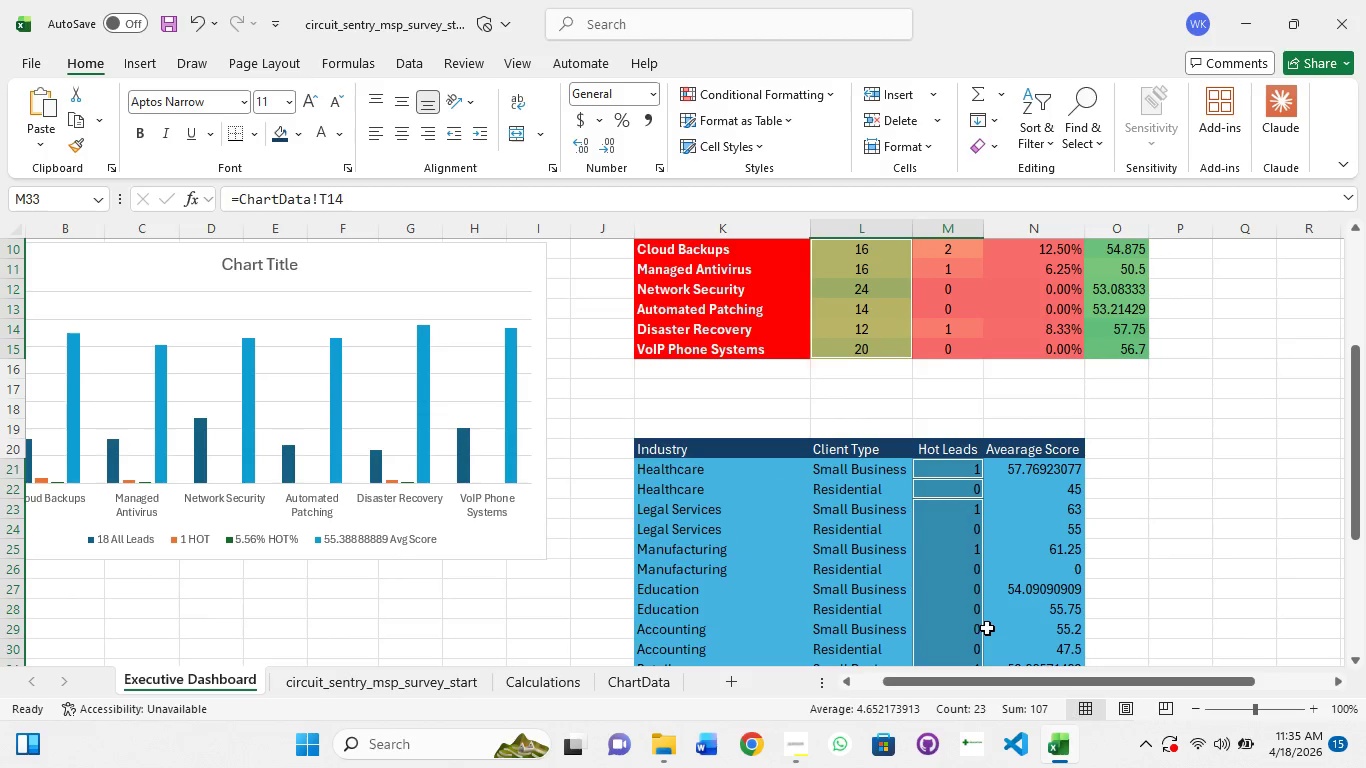 
key(Control+ControlLeft)
 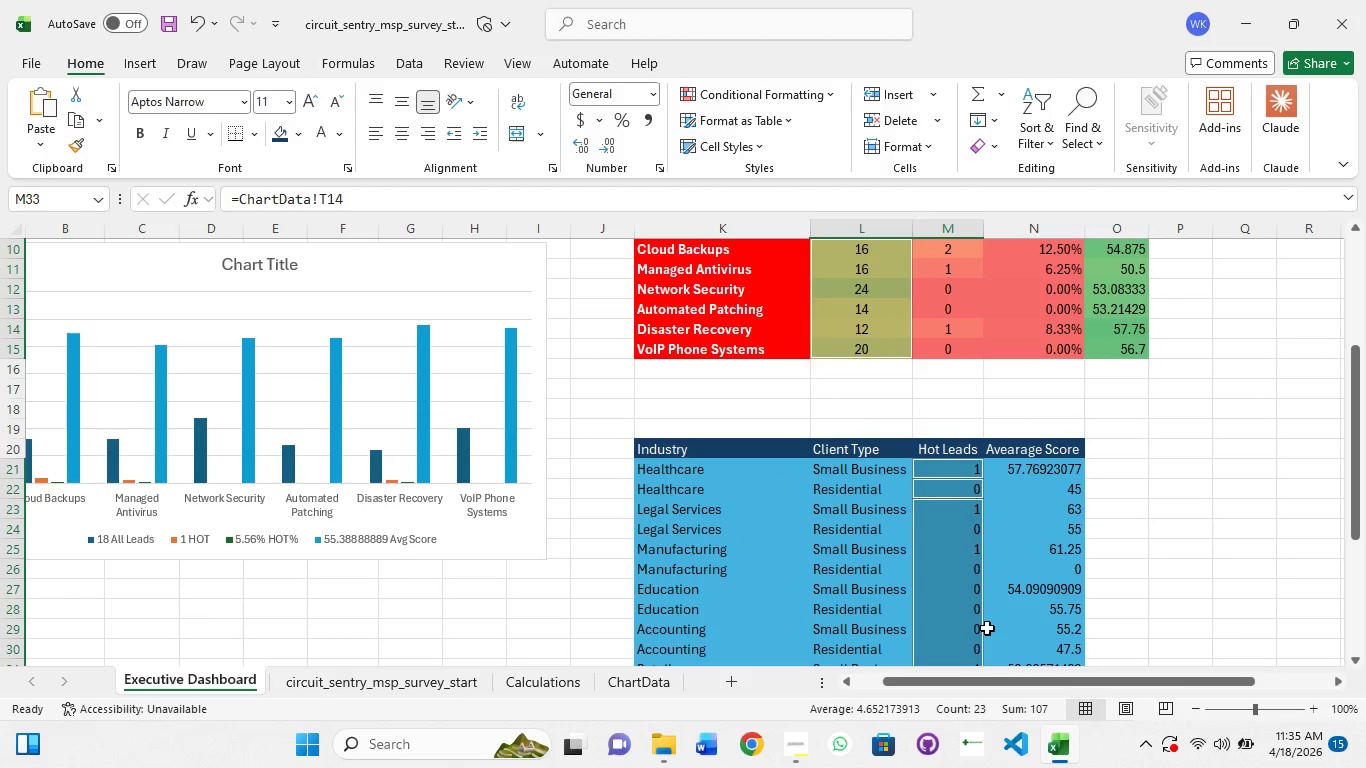 
key(Control+ControlLeft)
 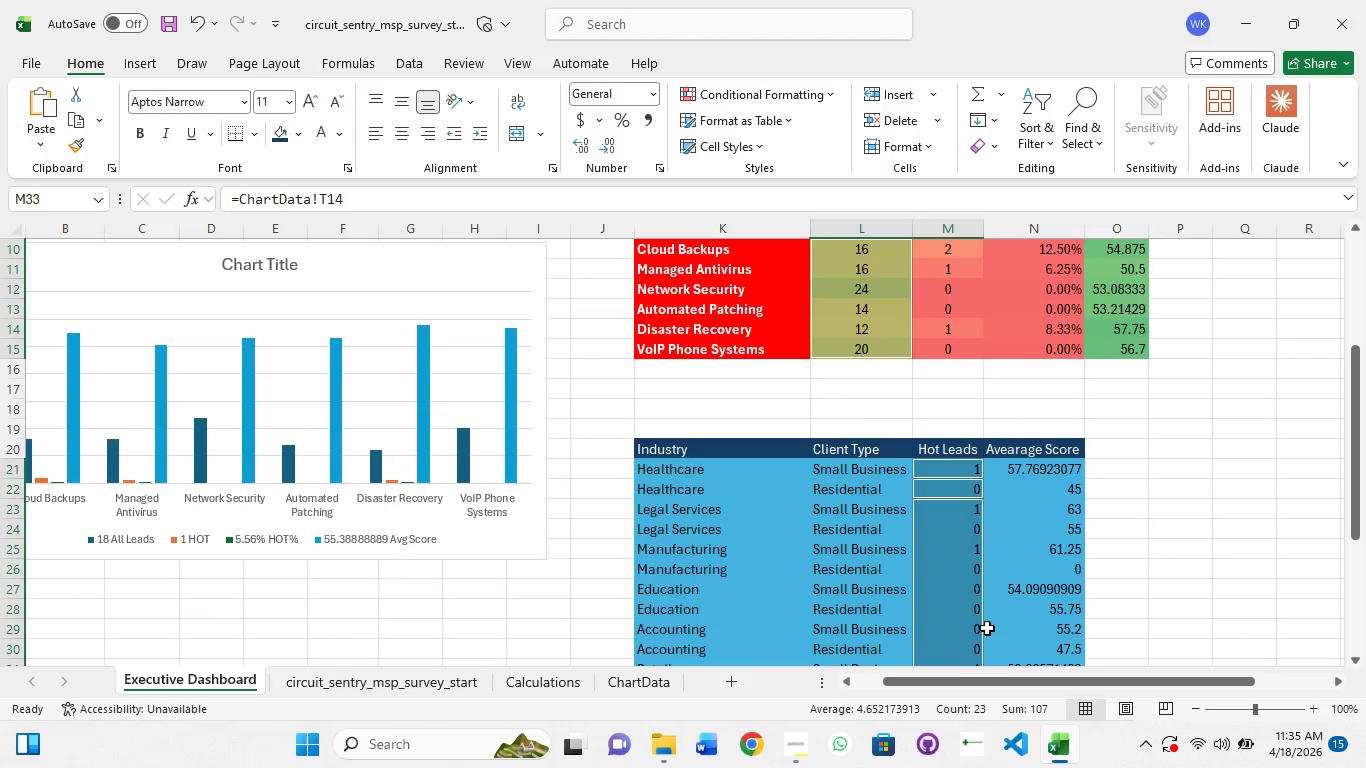 
key(Control+ControlLeft)
 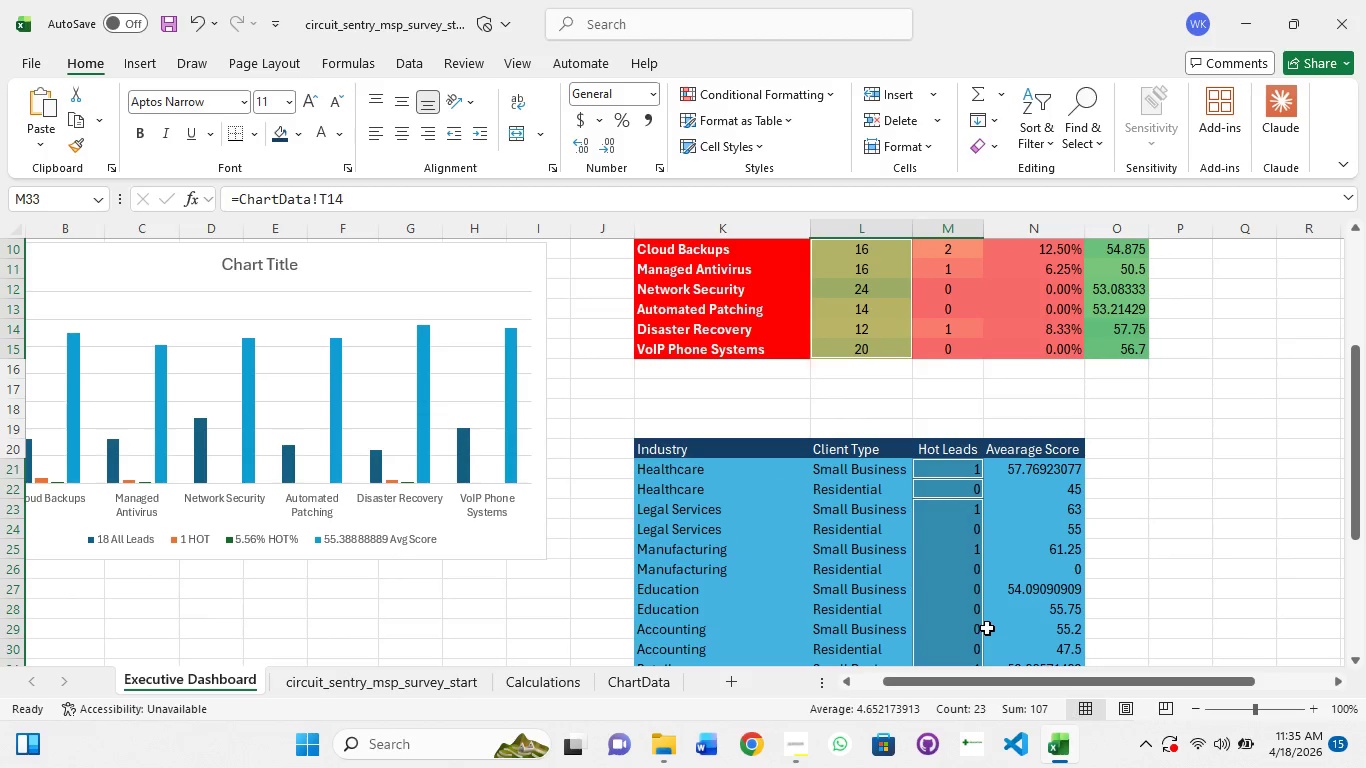 
key(Control+ControlLeft)
 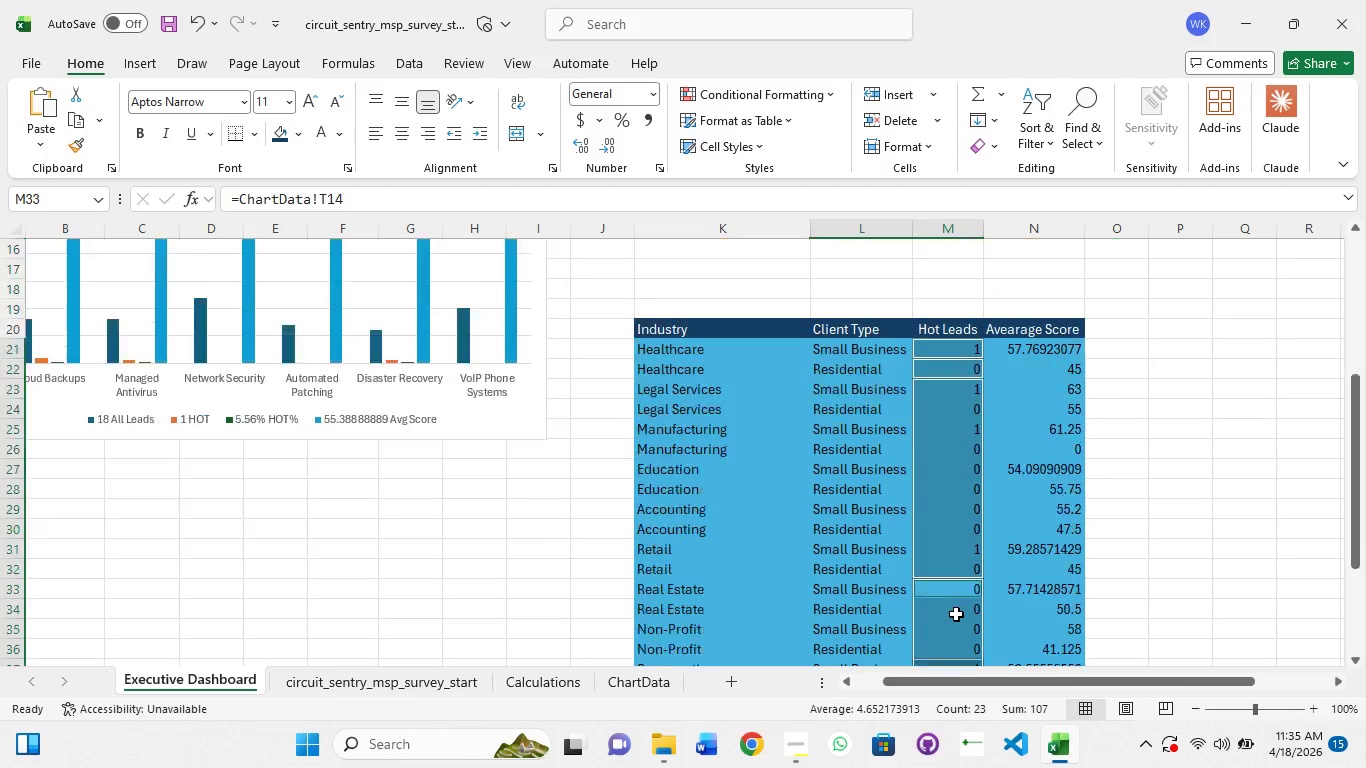 
scroll: coordinate [987, 628], scroll_direction: up, amount: 1.0
 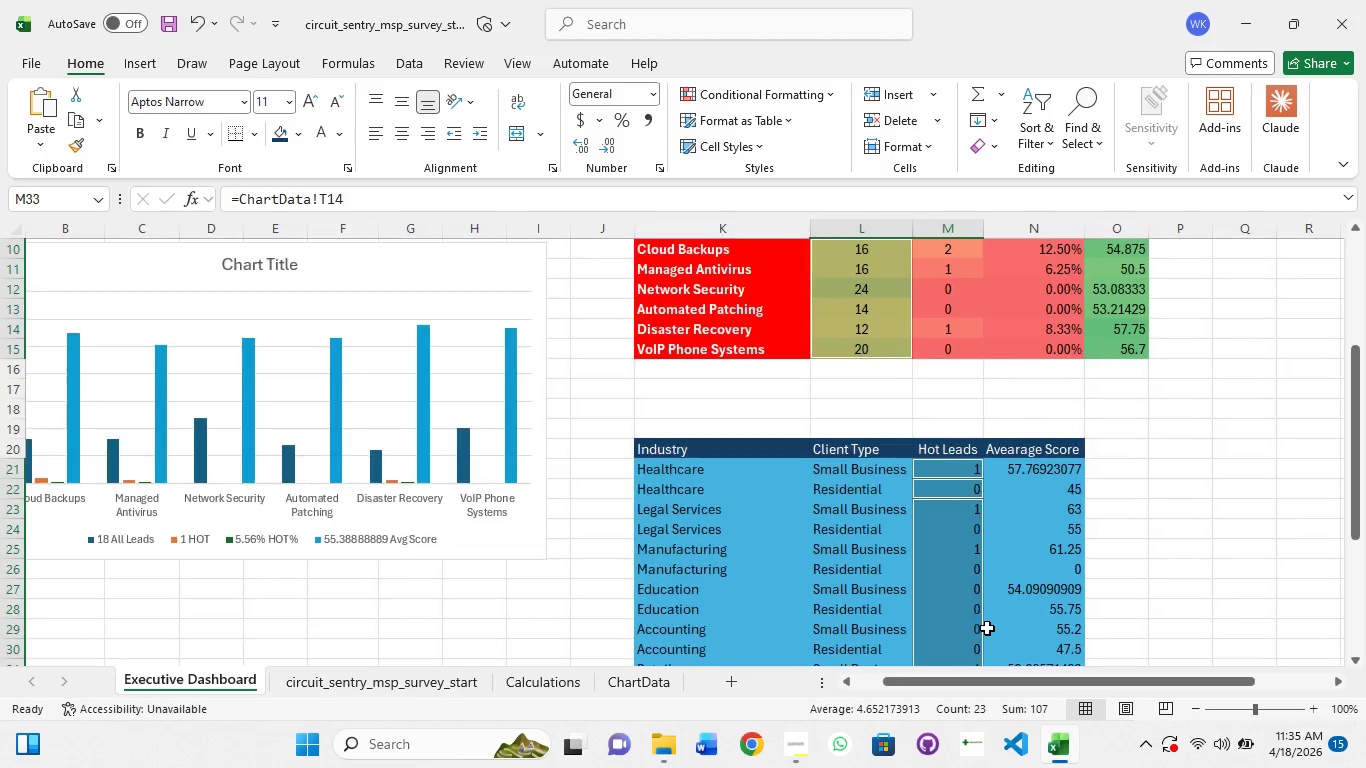 
hold_key(key=ControlLeft, duration=1.5)
 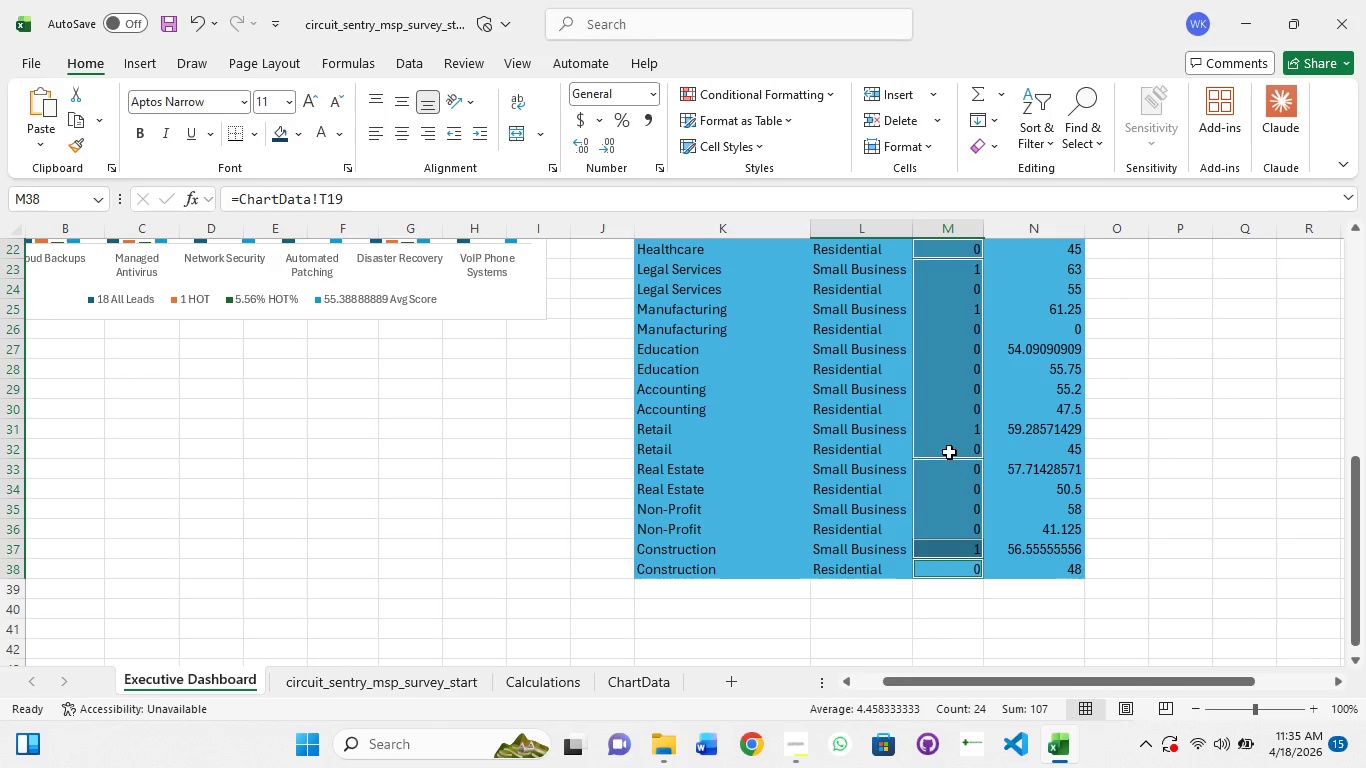 
scroll: coordinate [956, 614], scroll_direction: down, amount: 3.0
 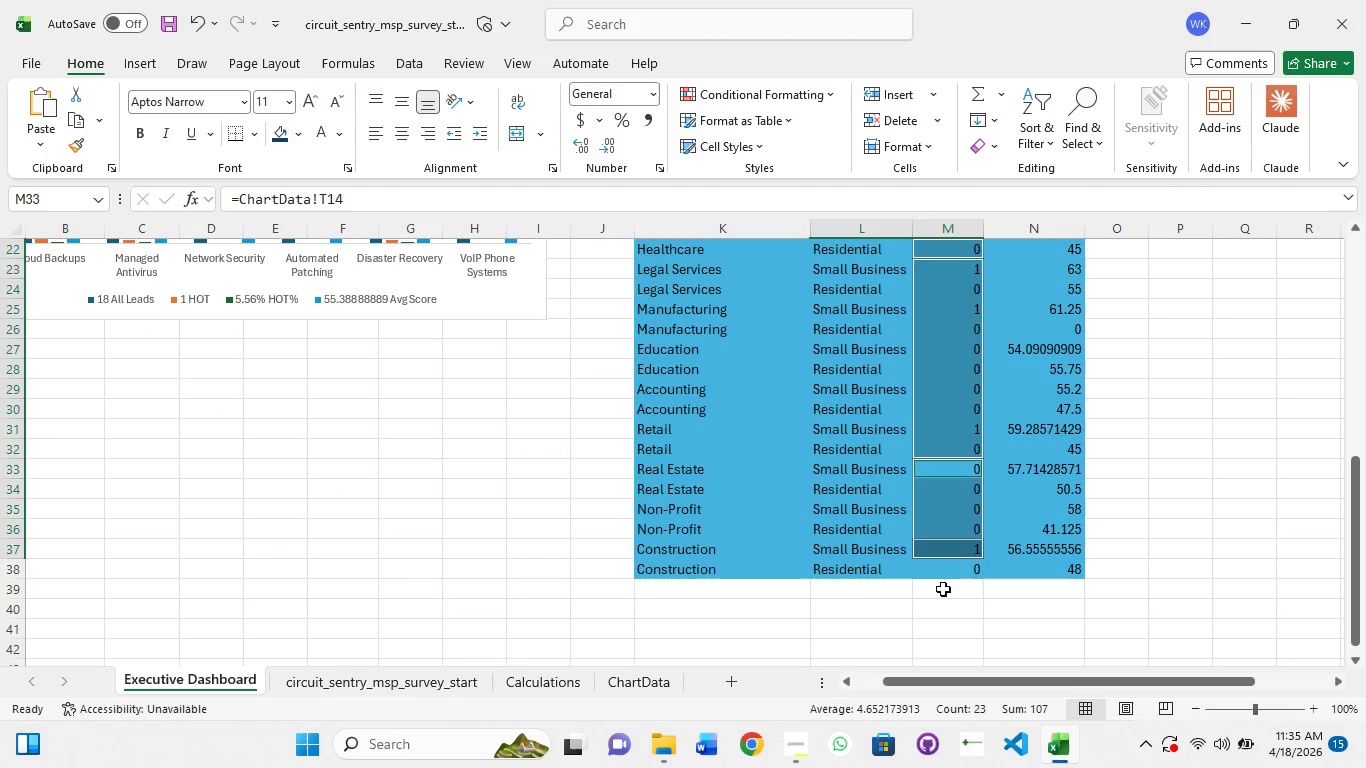 
left_click([956, 569])
 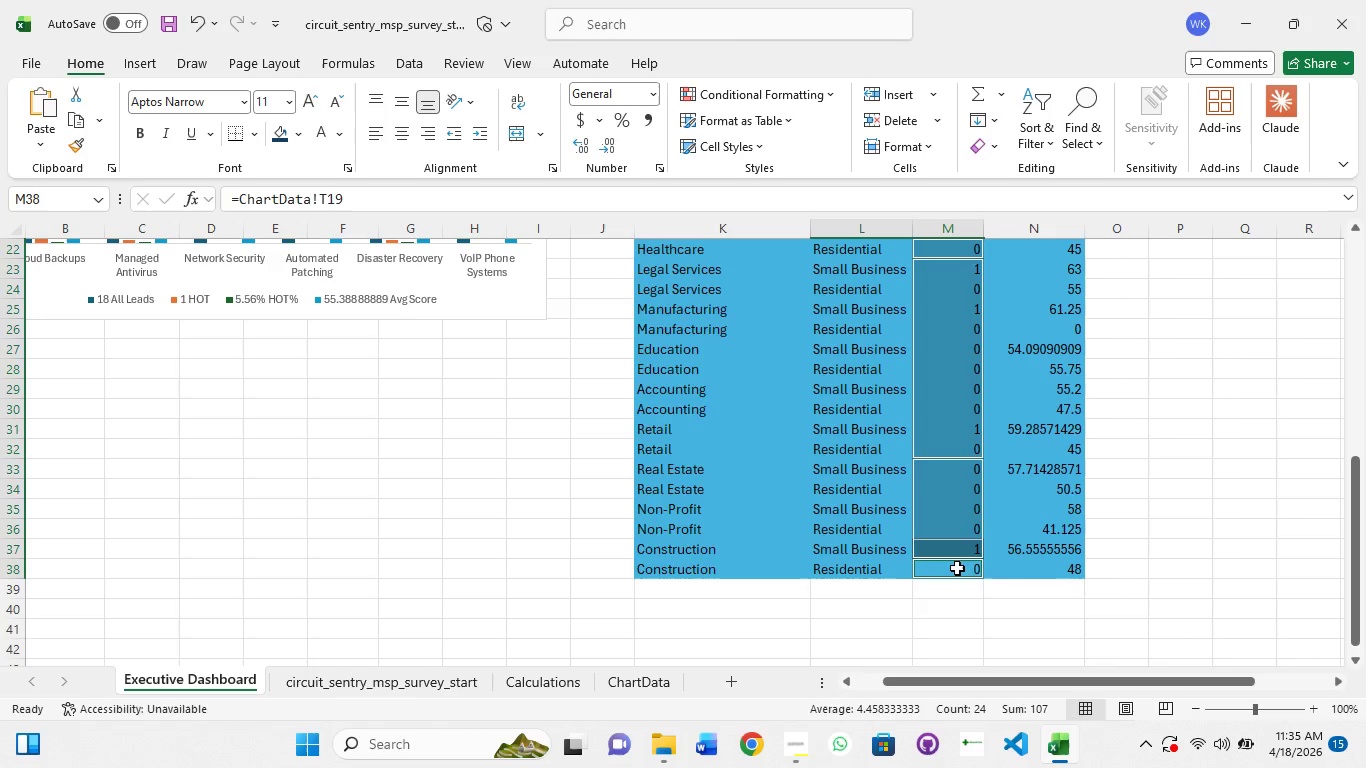 
hold_key(key=ControlLeft, duration=1.08)
 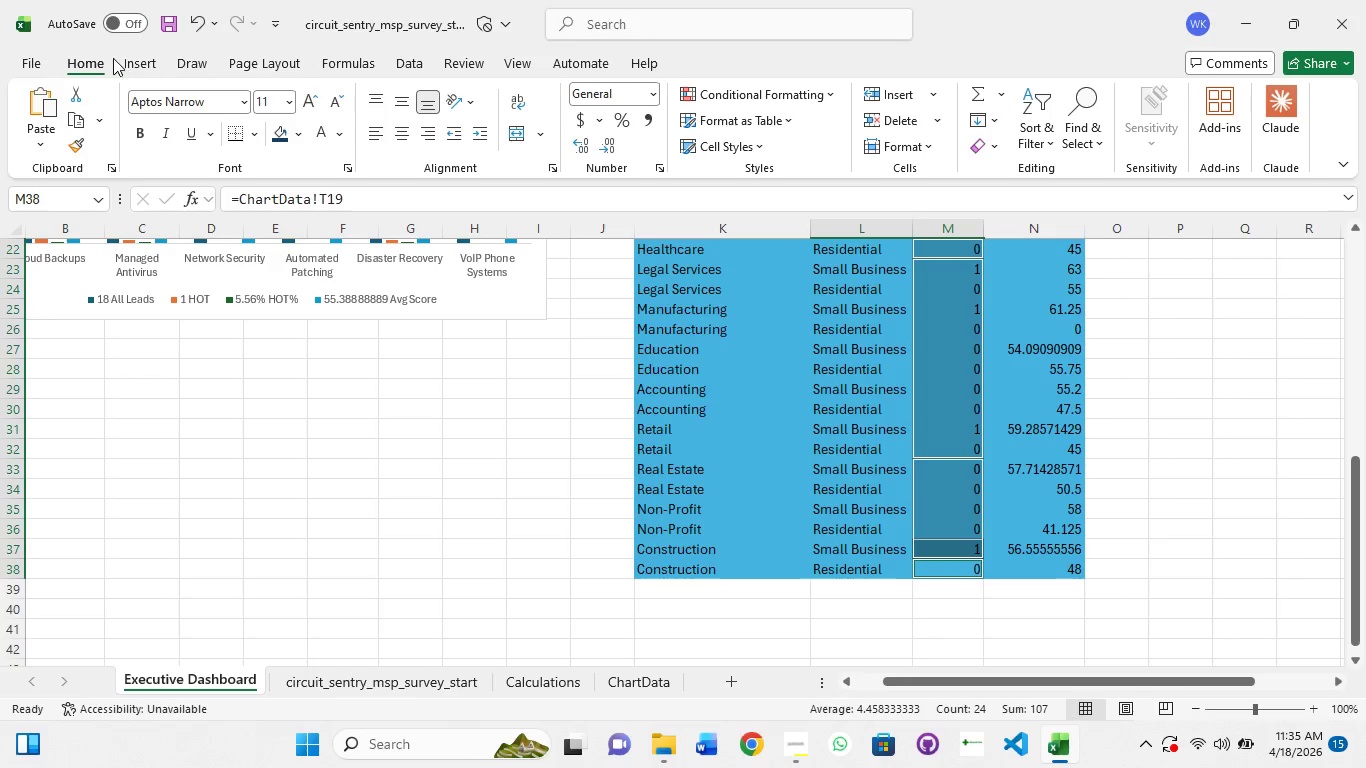 
left_click([113, 58])
 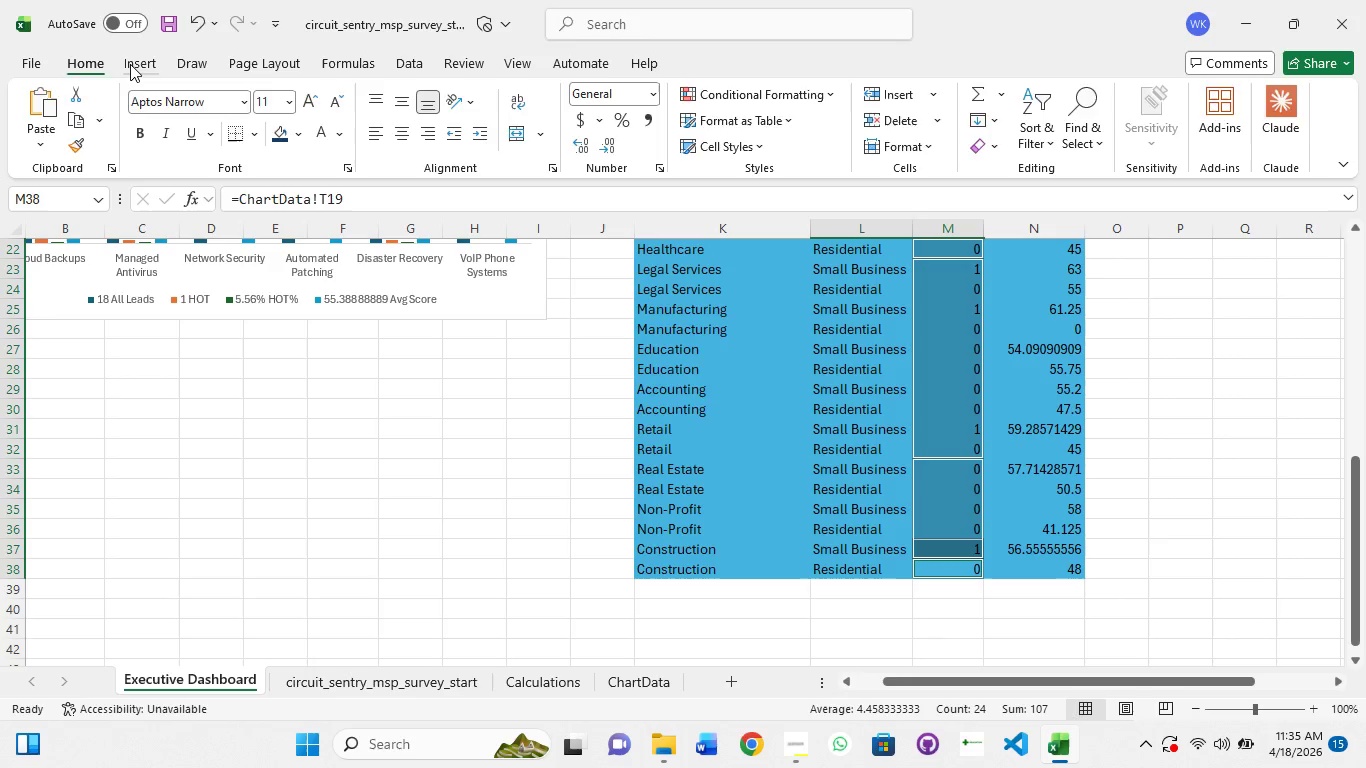 
left_click([130, 64])
 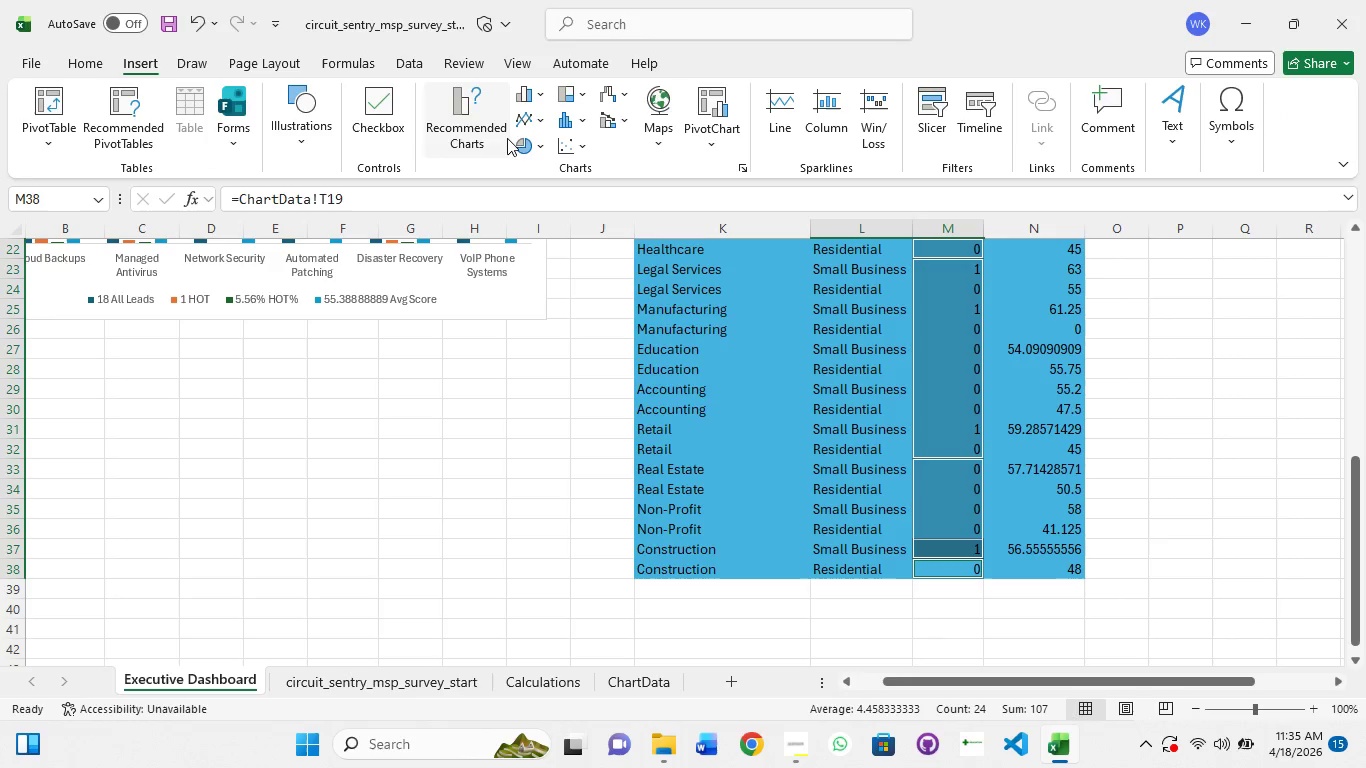 